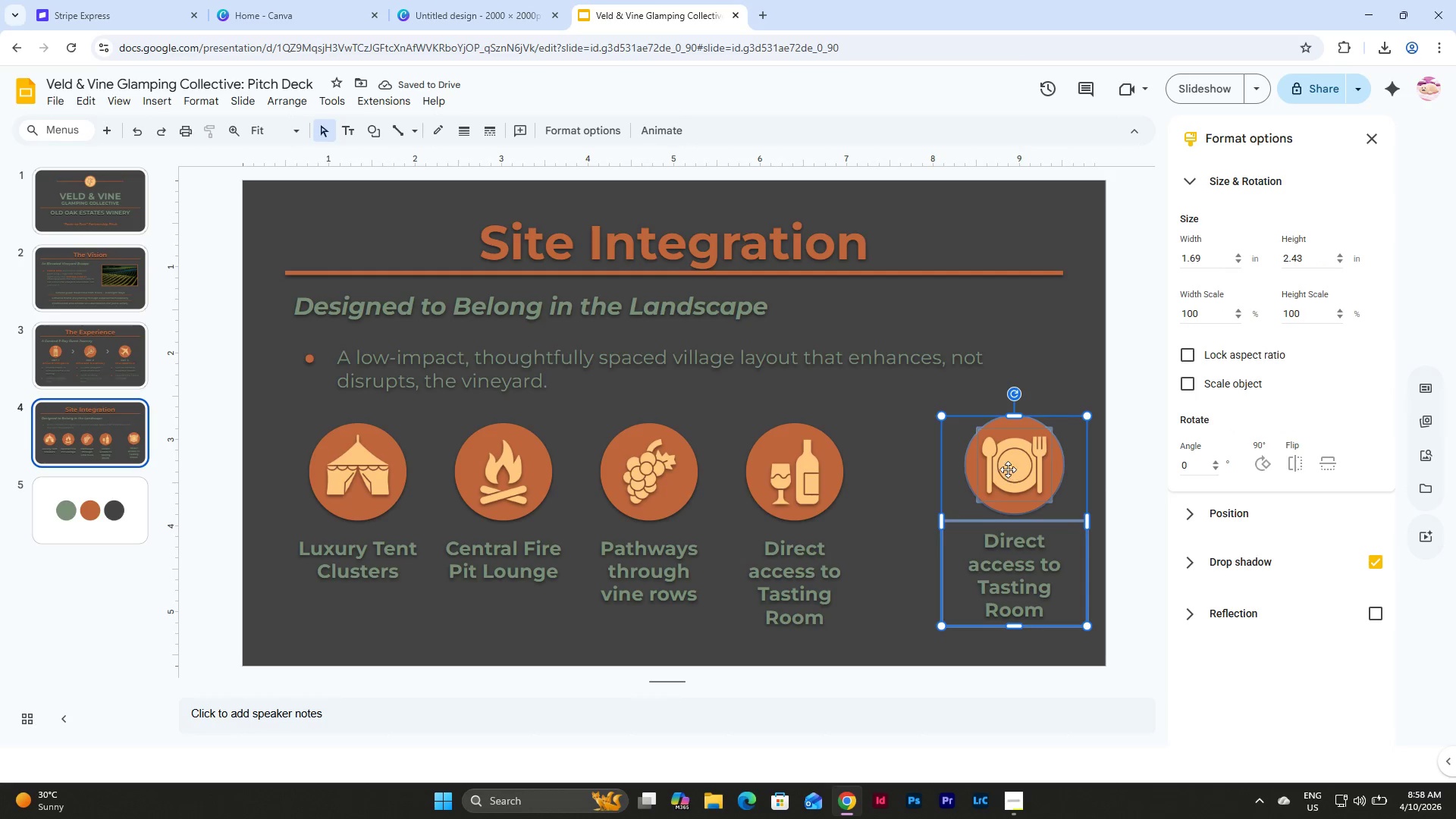 
left_click_drag(start_coordinate=[1006, 467], to_coordinate=[932, 475])
 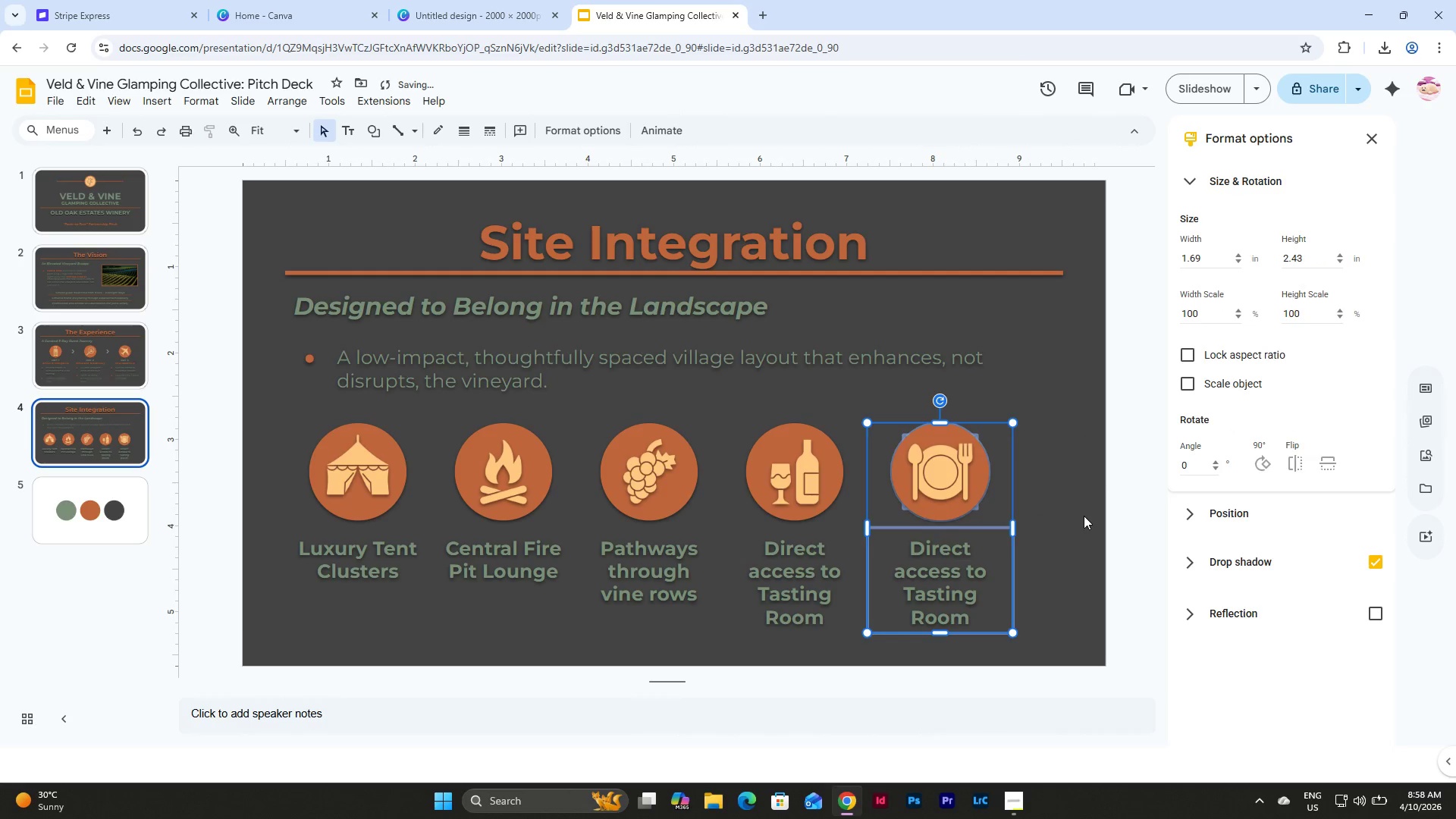 
left_click([1084, 516])
 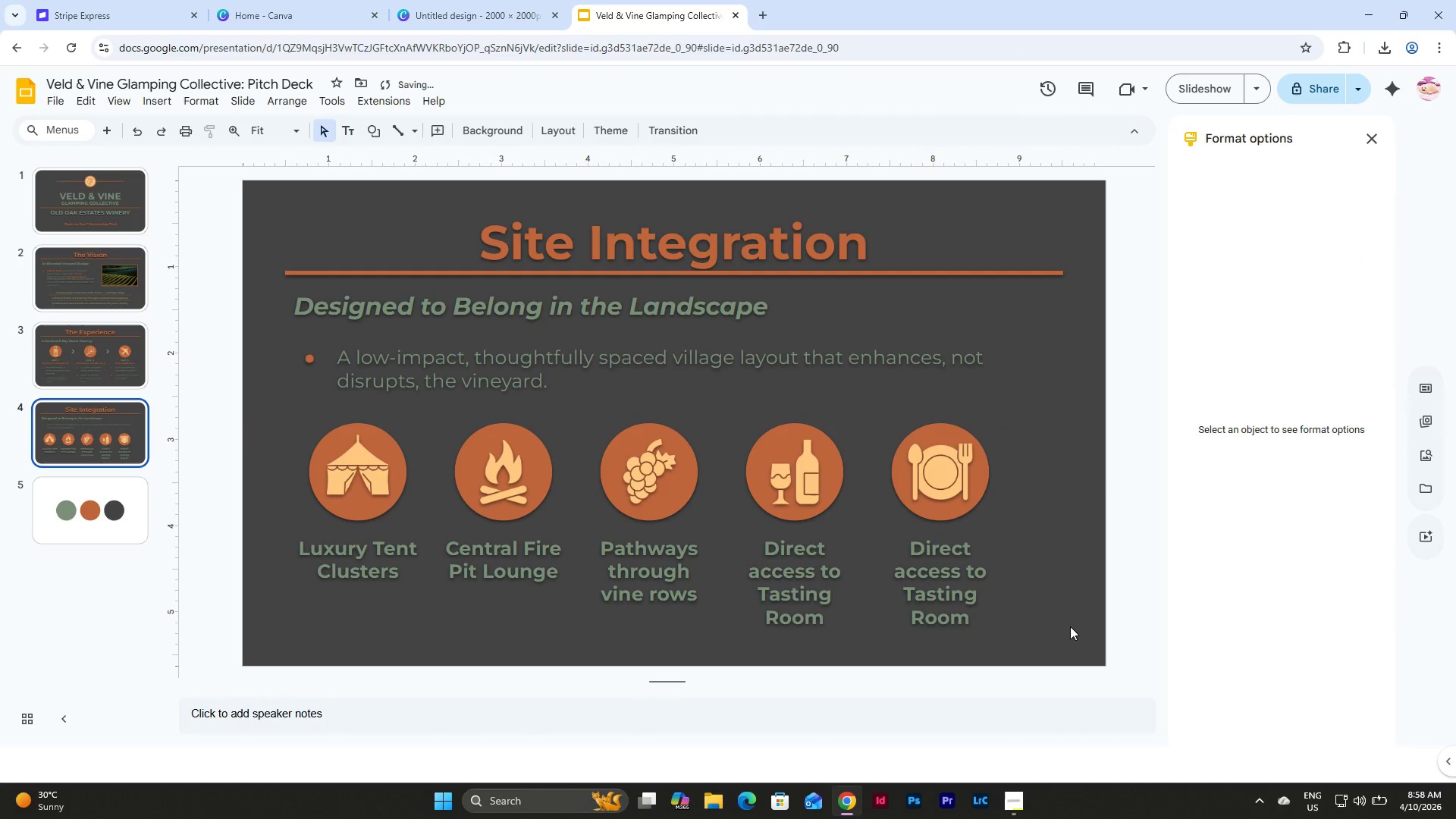 
left_click_drag(start_coordinate=[1070, 626], to_coordinate=[422, 444])
 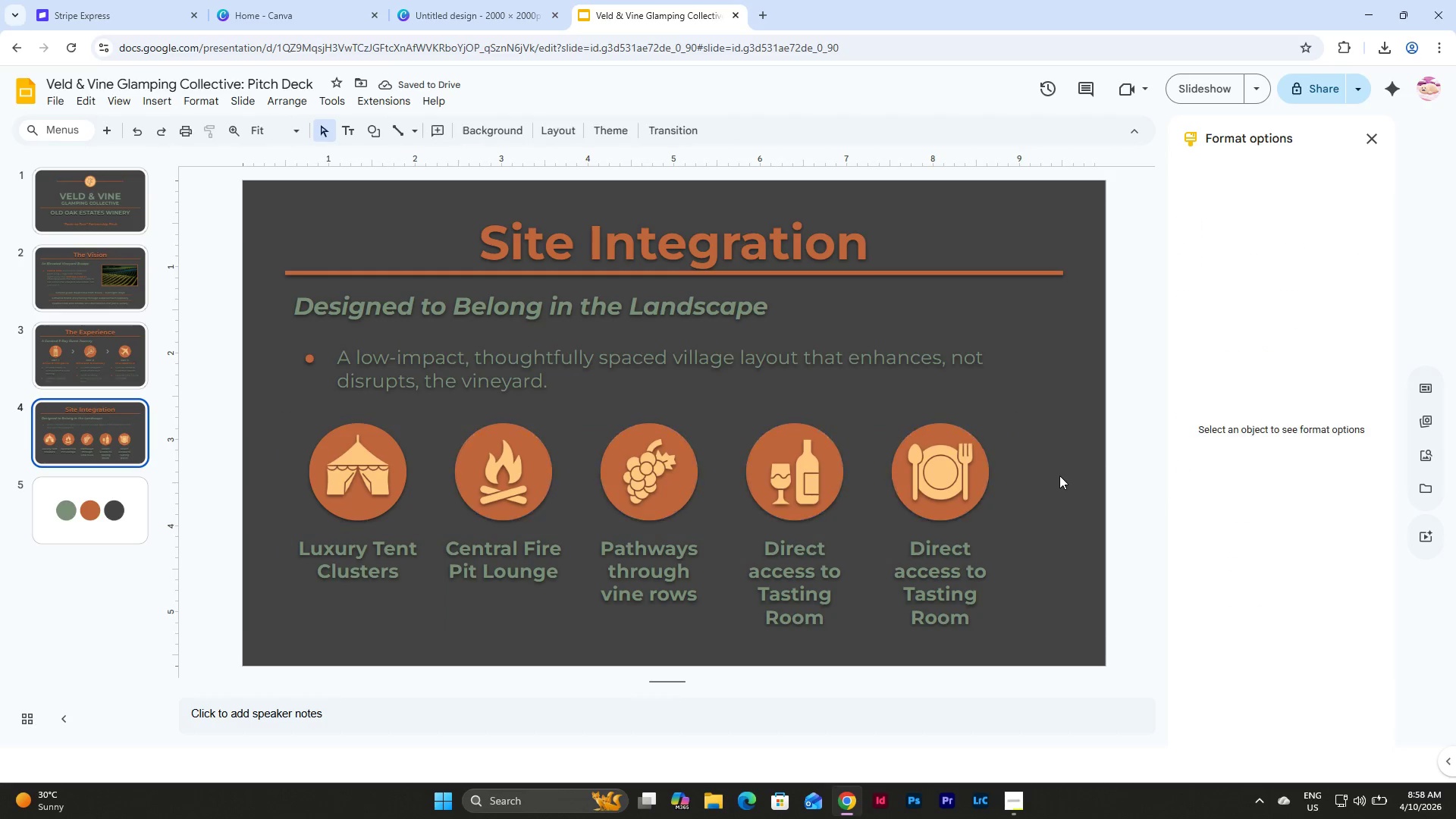 
double_click([949, 556])
 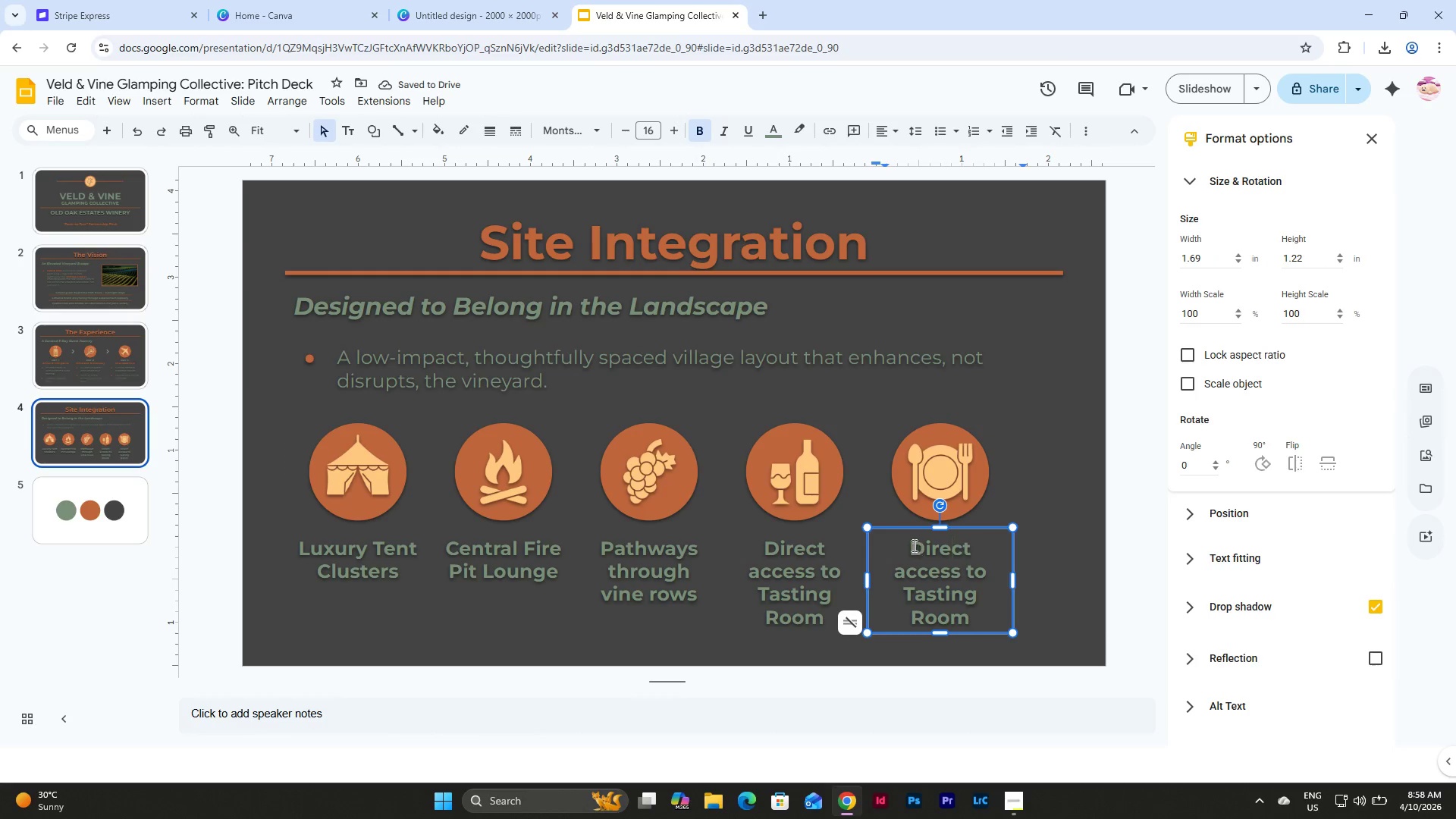 
left_click_drag(start_coordinate=[908, 543], to_coordinate=[992, 617])
 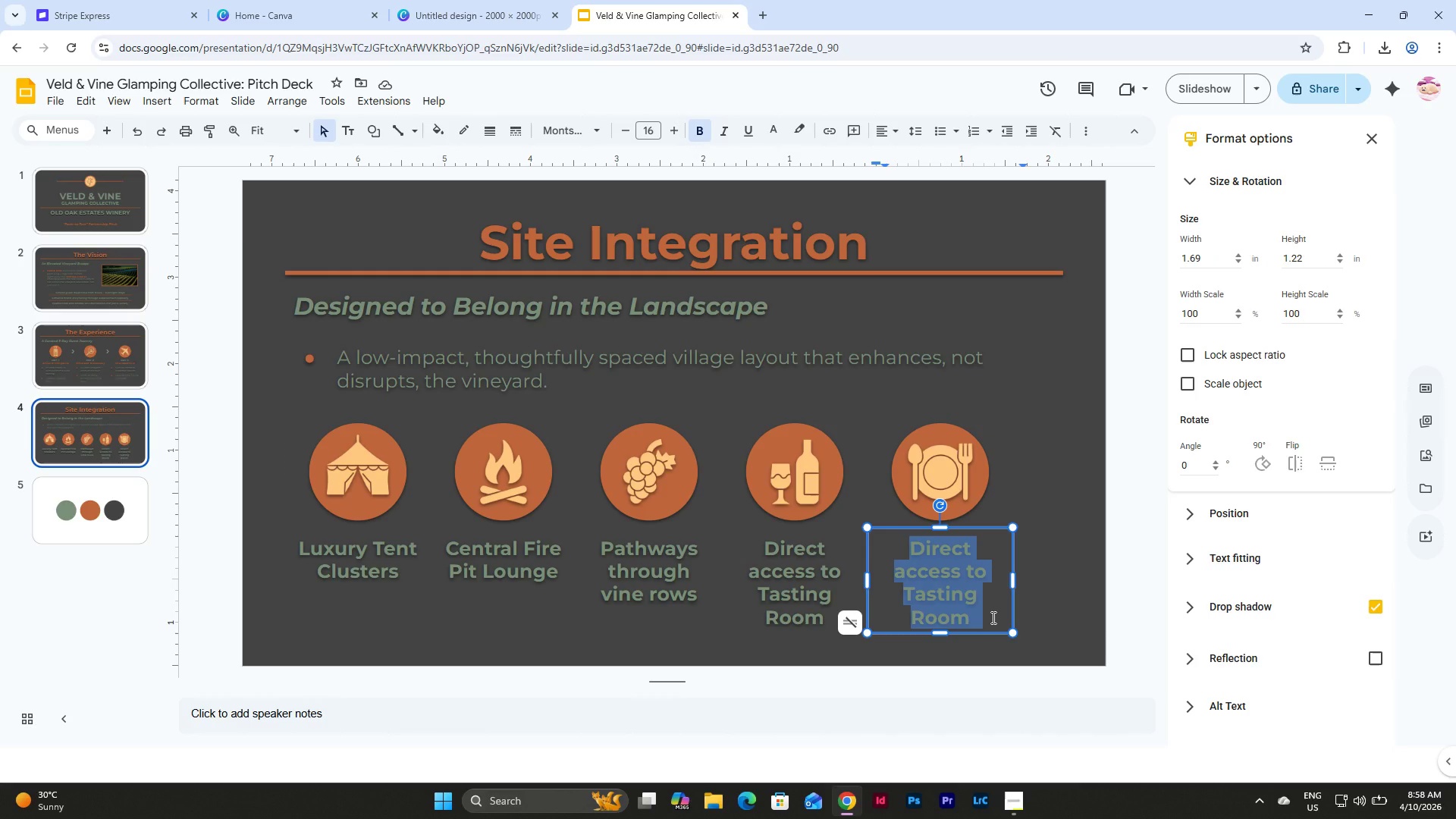 
type(Dining Pavilion overlooking vineyard)
 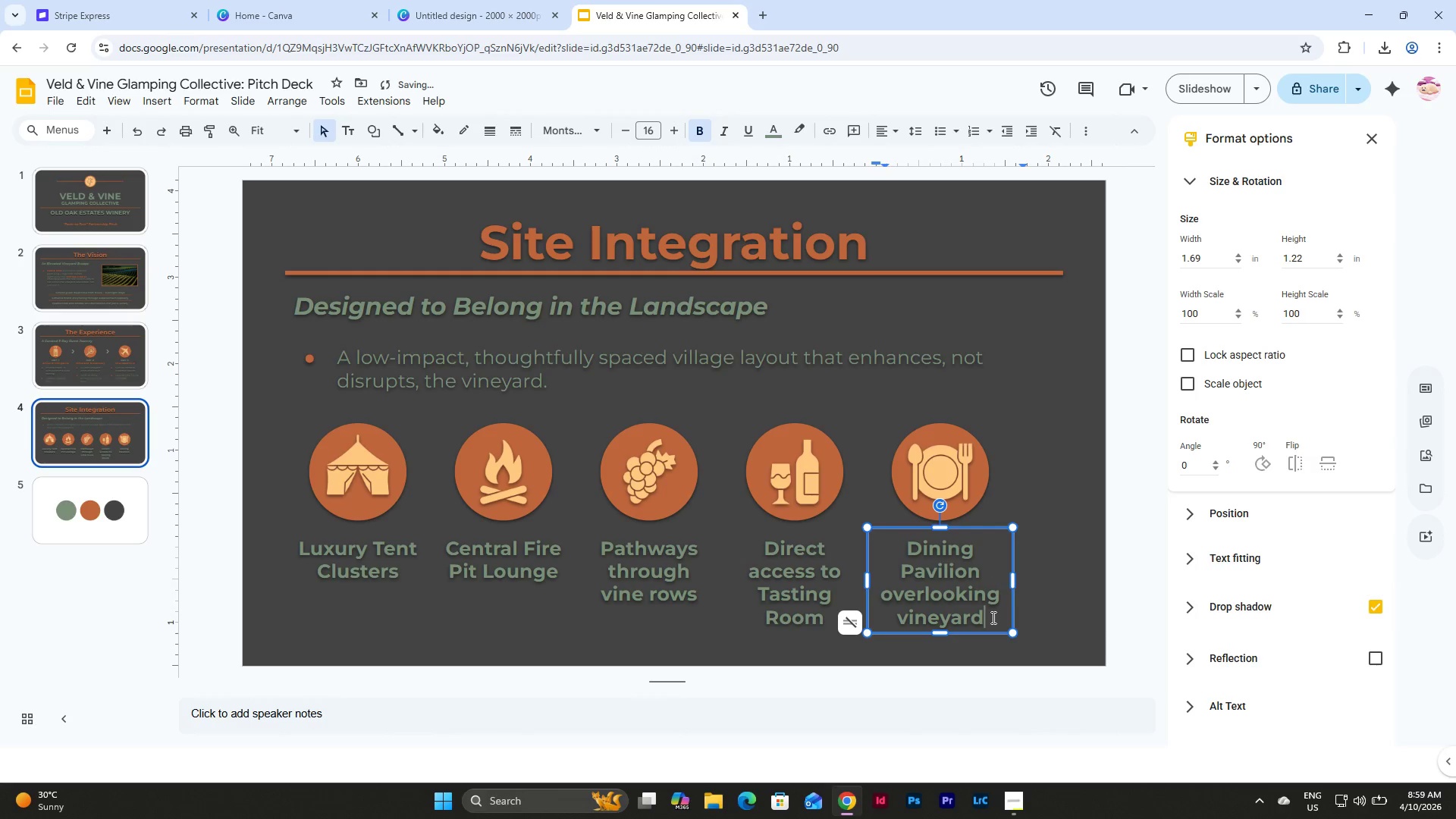 
left_click([1076, 519])
 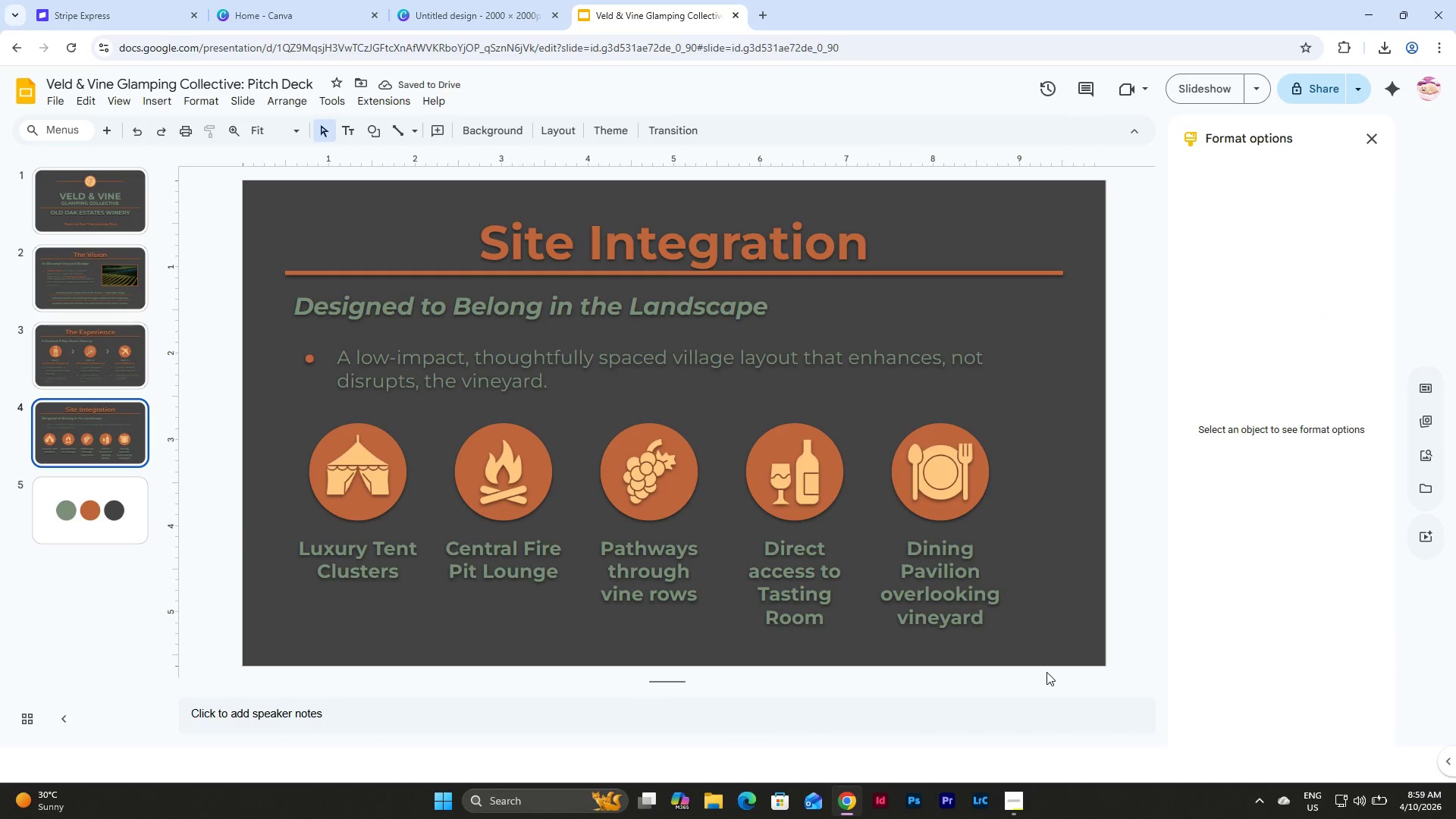 
left_click_drag(start_coordinate=[1046, 672], to_coordinate=[308, 433])
 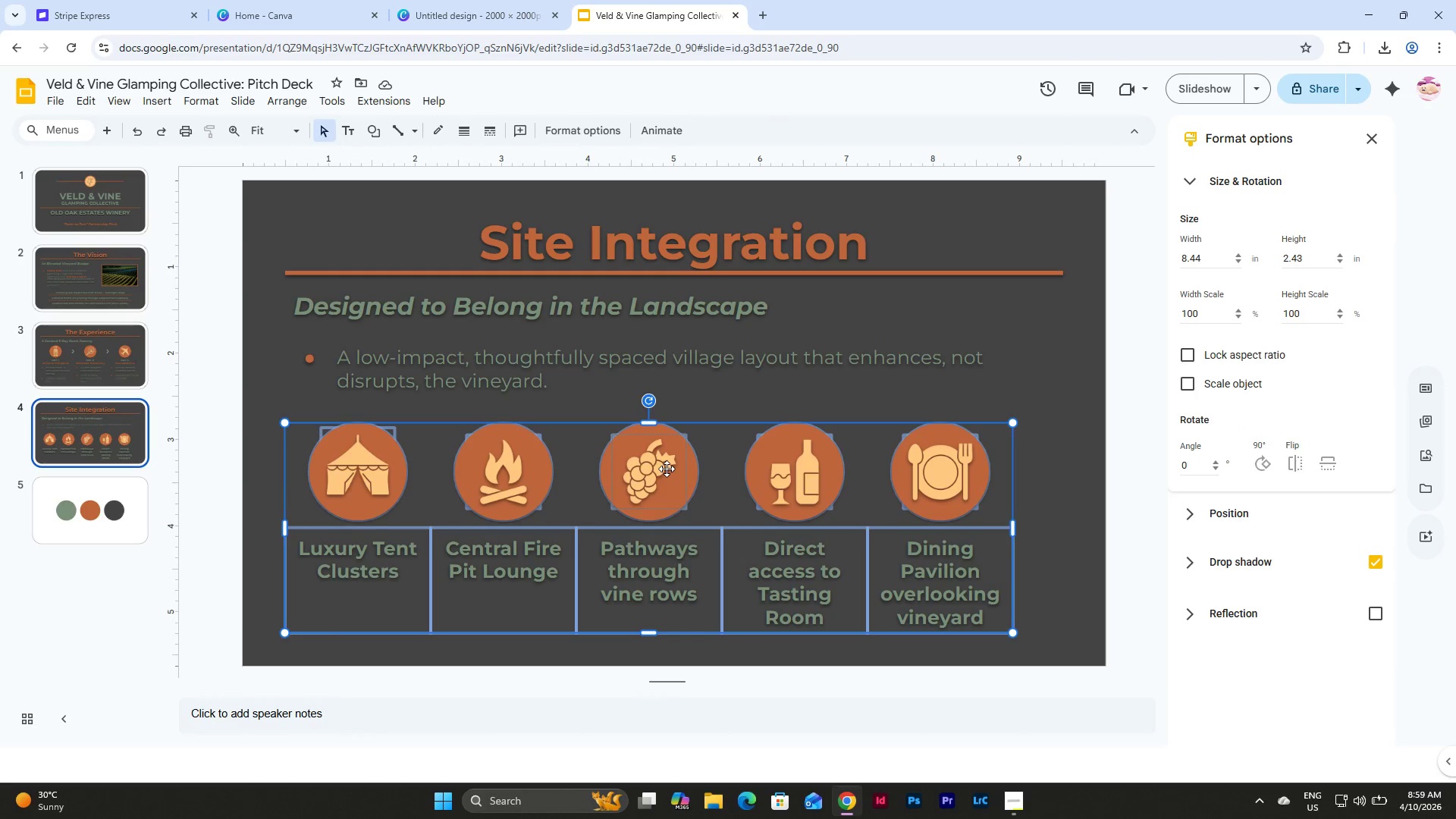 
left_click_drag(start_coordinate=[667, 469], to_coordinate=[691, 468])
 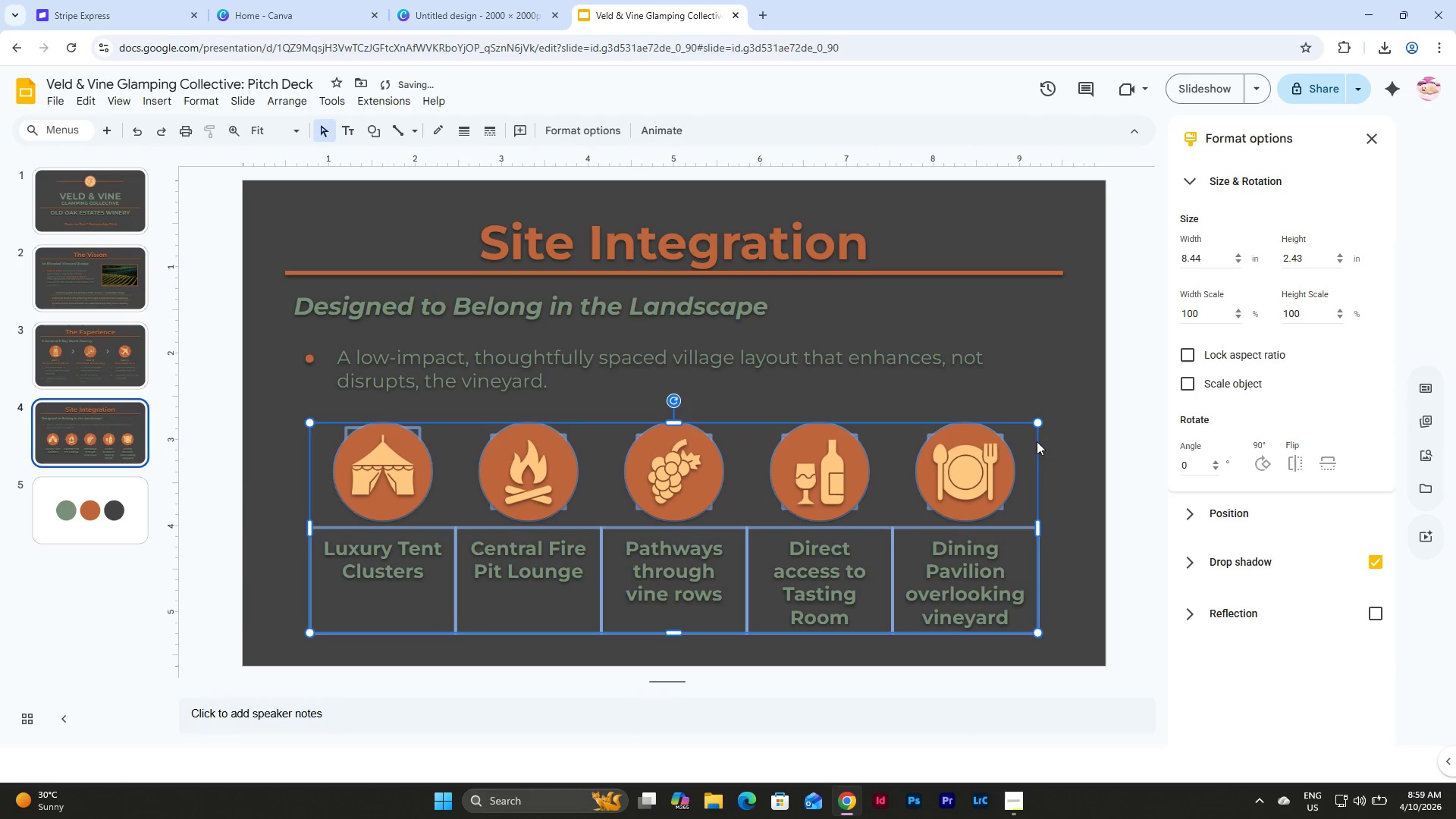 
left_click([1071, 397])
 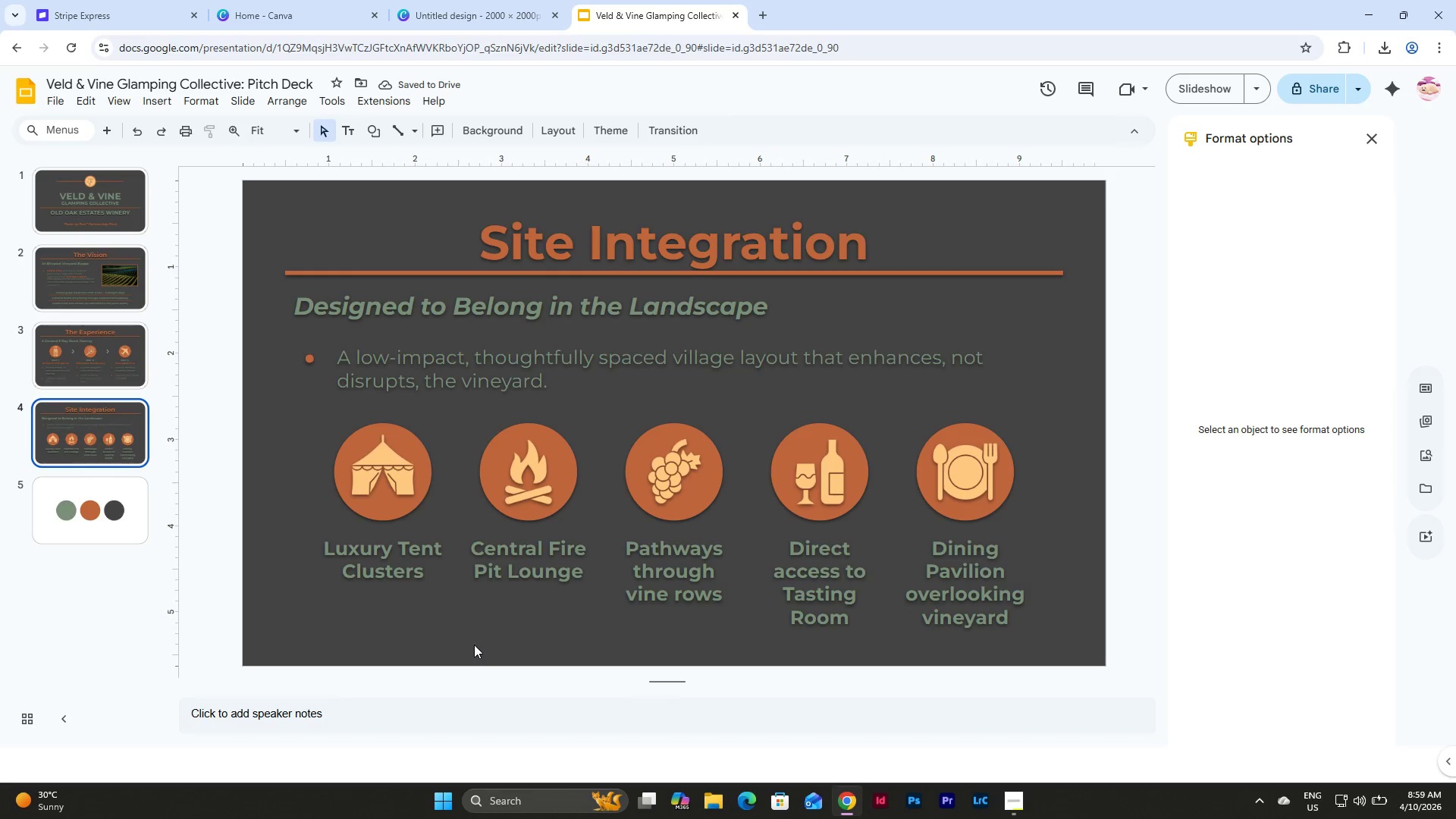 
left_click_drag(start_coordinate=[392, 658], to_coordinate=[325, 453])
 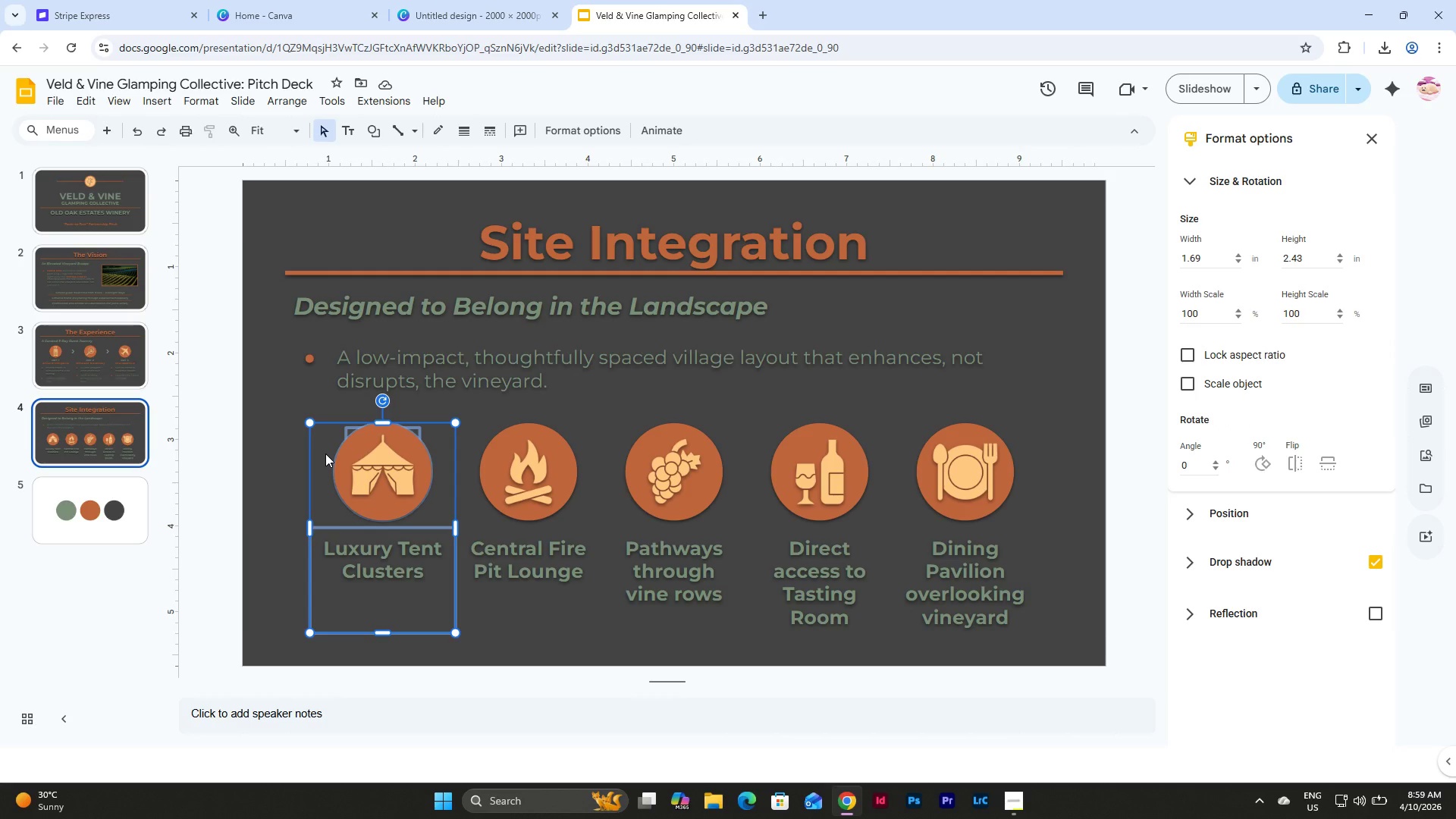 
key(Shift+ArrowLeft)
 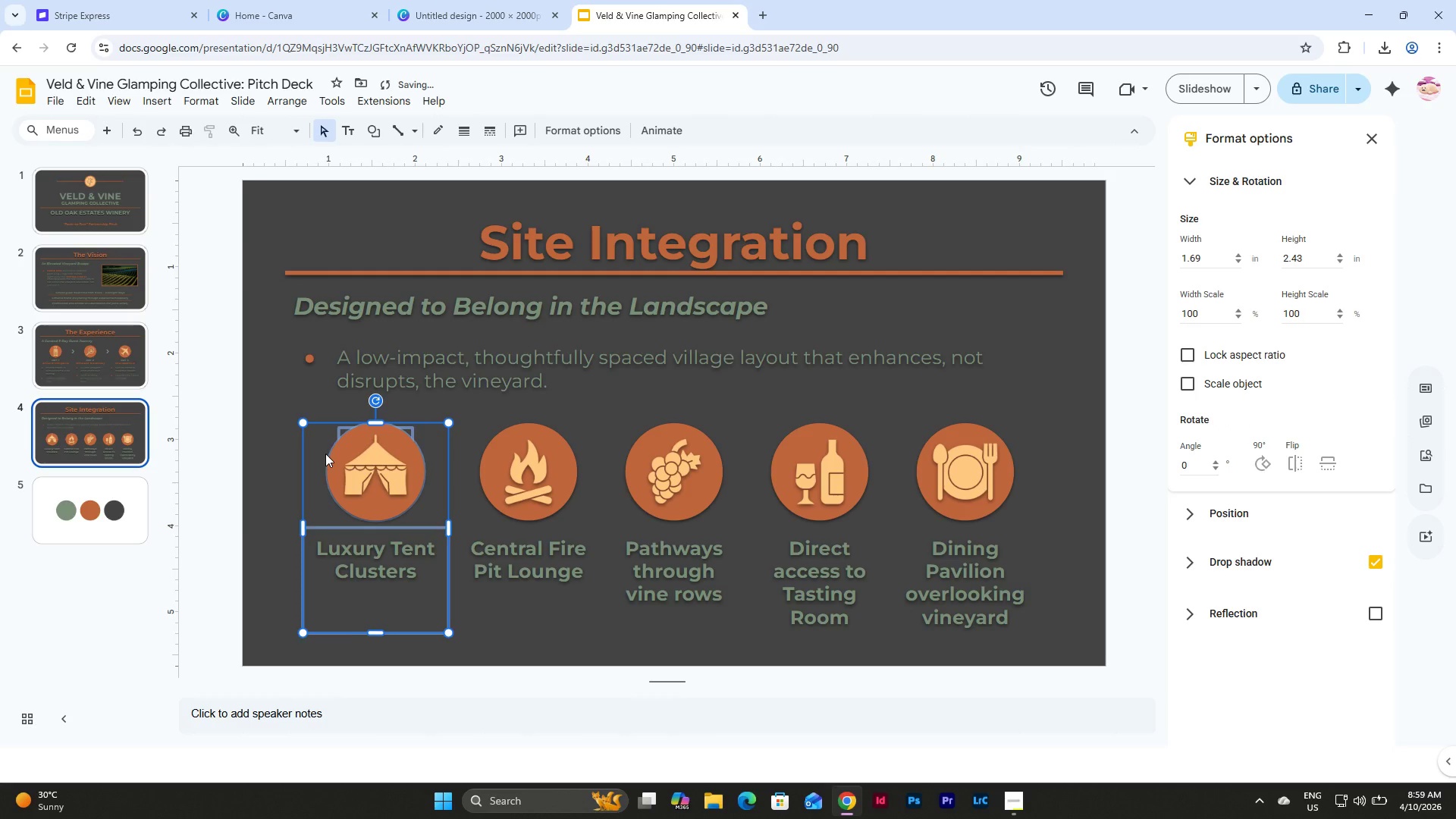 
key(Shift+ArrowLeft)
 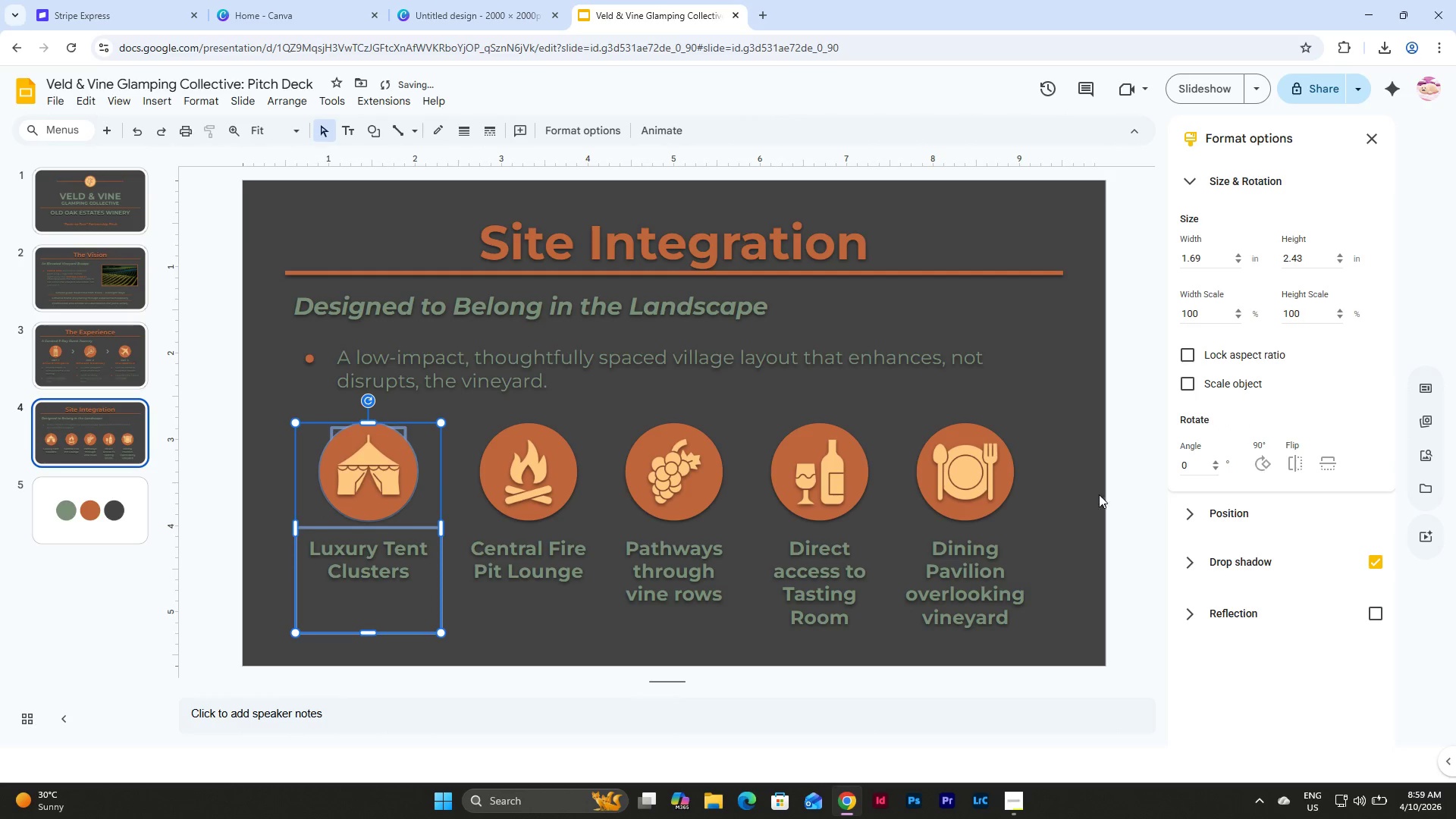 
left_click_drag(start_coordinate=[1075, 653], to_coordinate=[952, 444])
 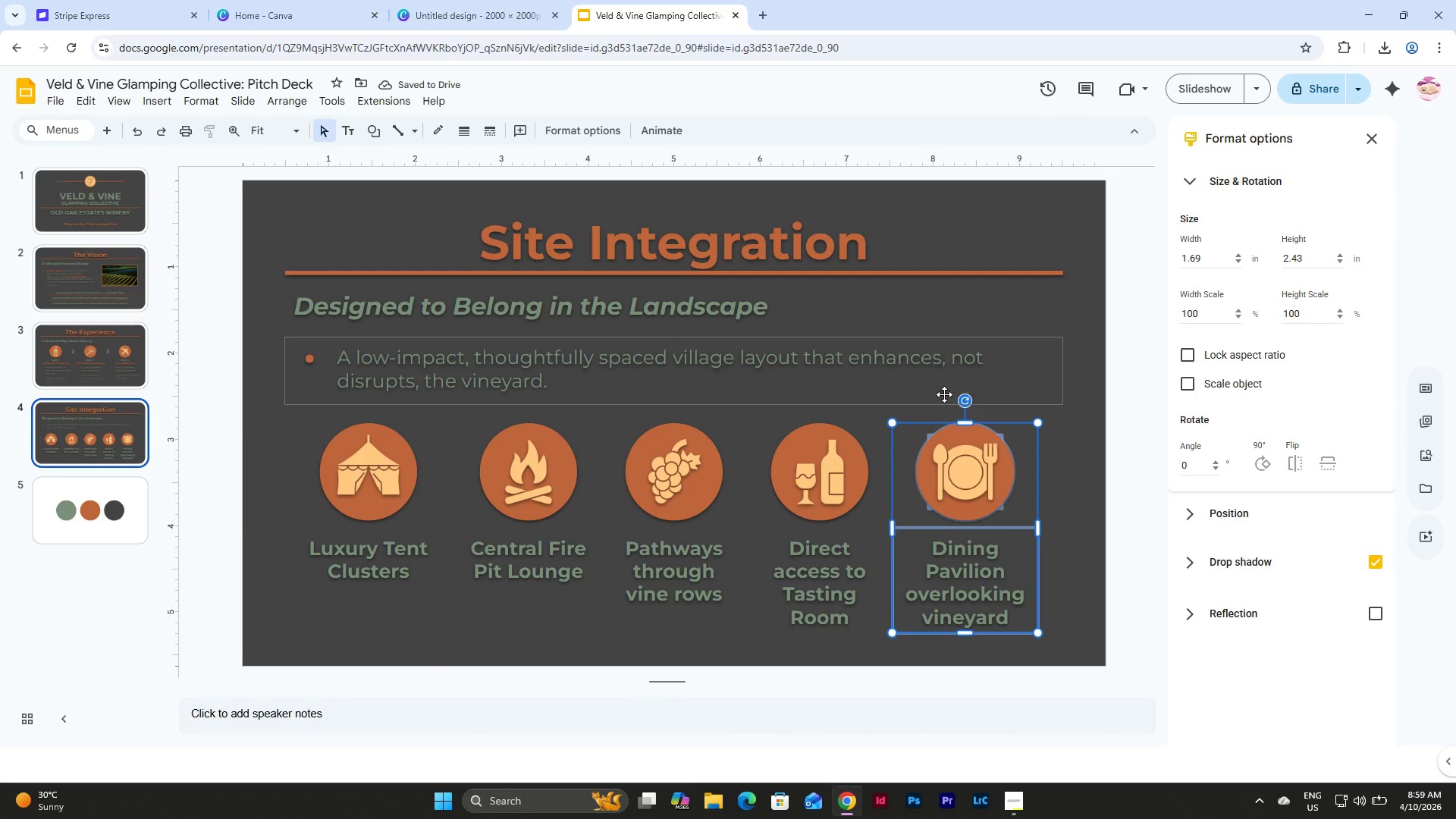 
key(Shift+ArrowRight)
 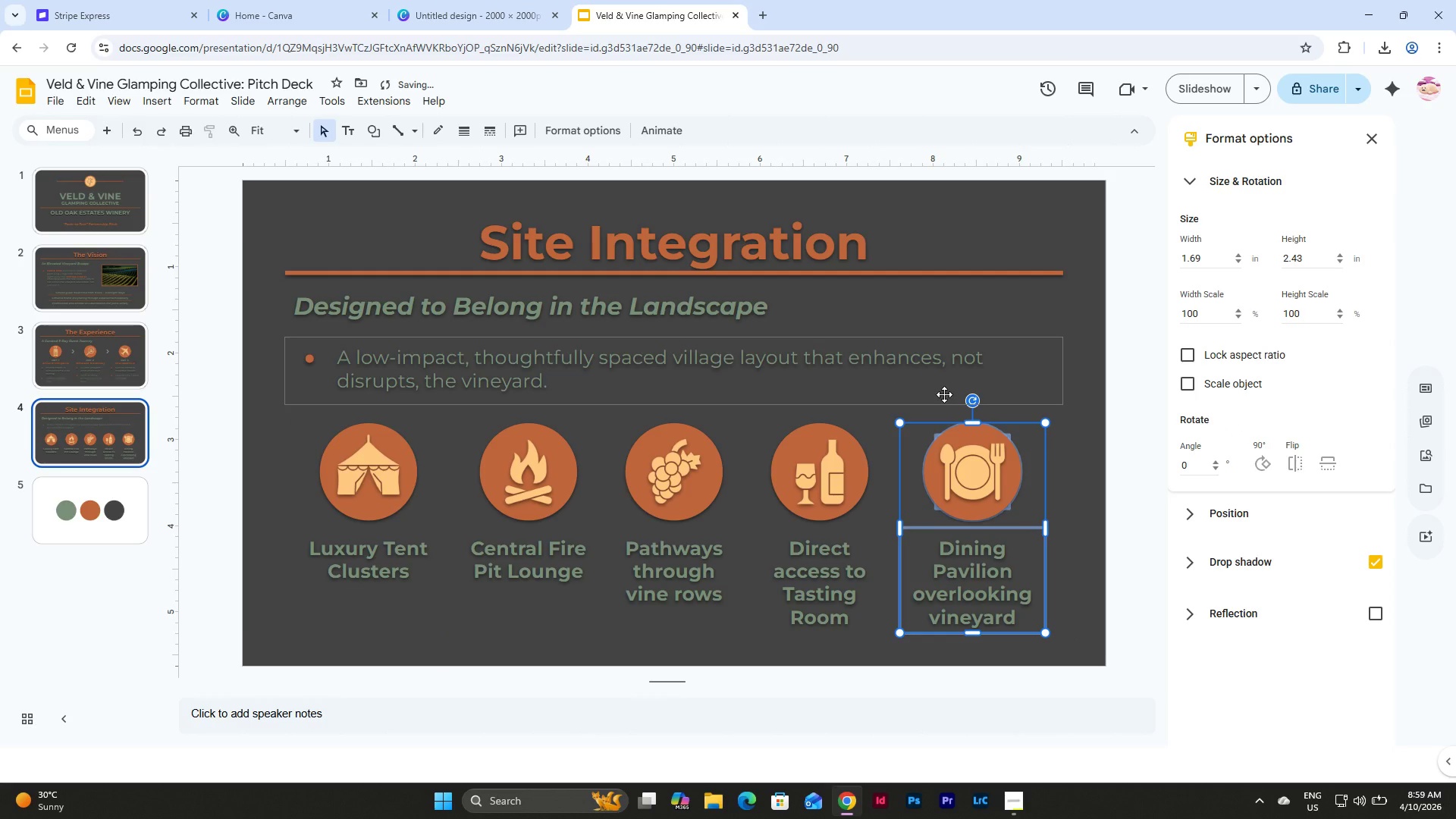 
key(Shift+ArrowRight)
 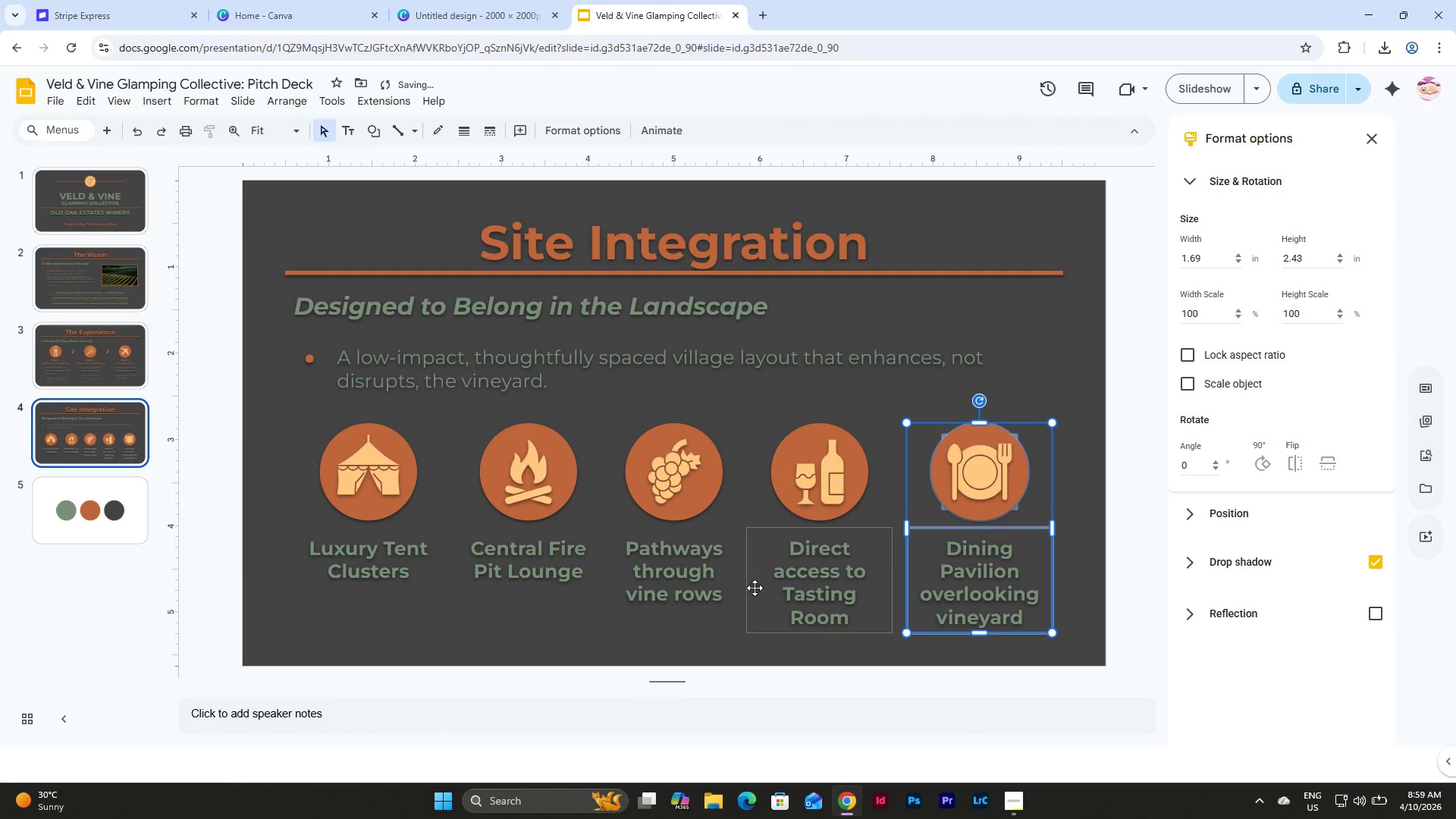 
left_click([537, 639])
 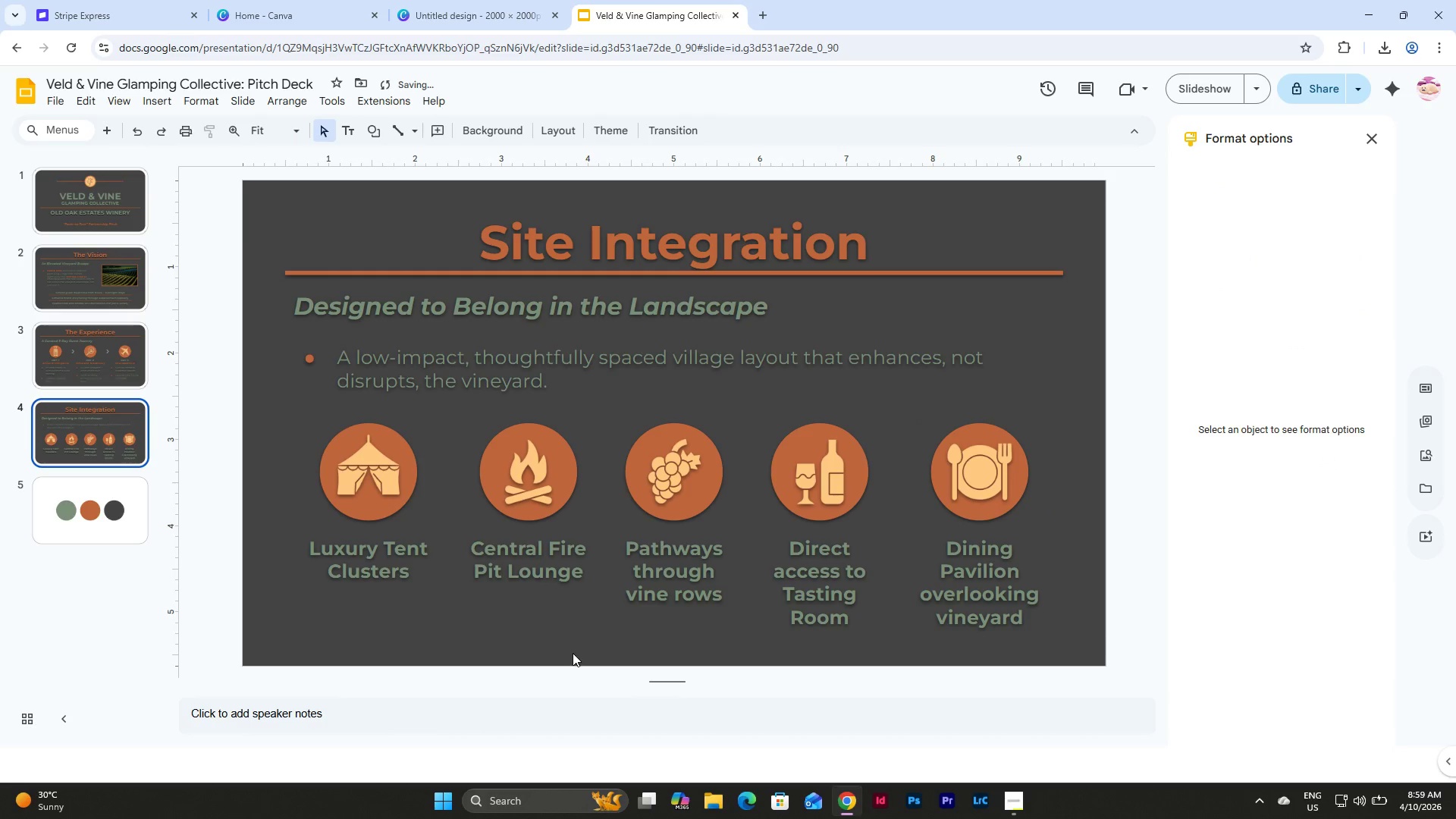 
left_click_drag(start_coordinate=[573, 653], to_coordinate=[485, 463])
 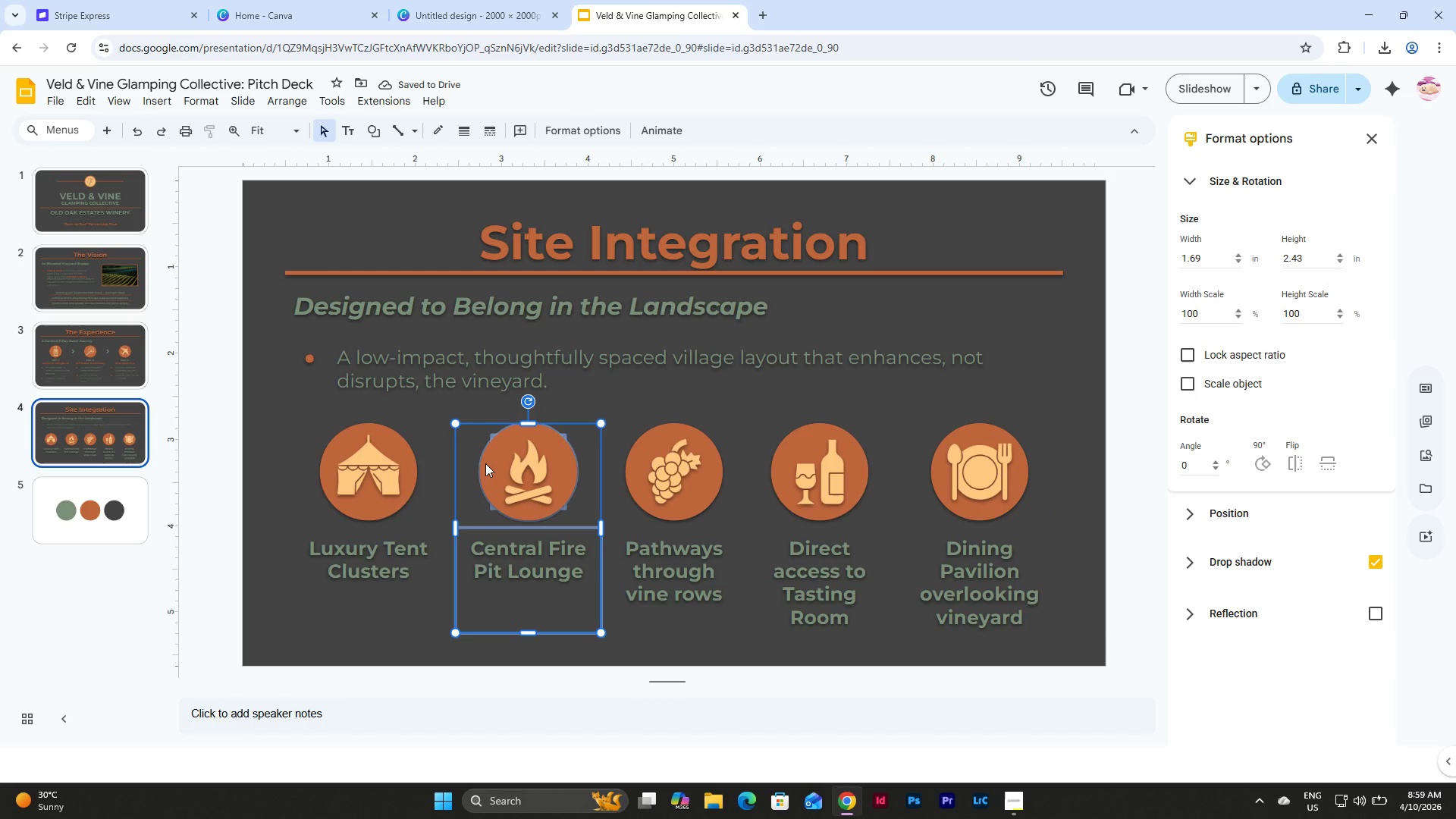 
key(Shift+ArrowLeft)
 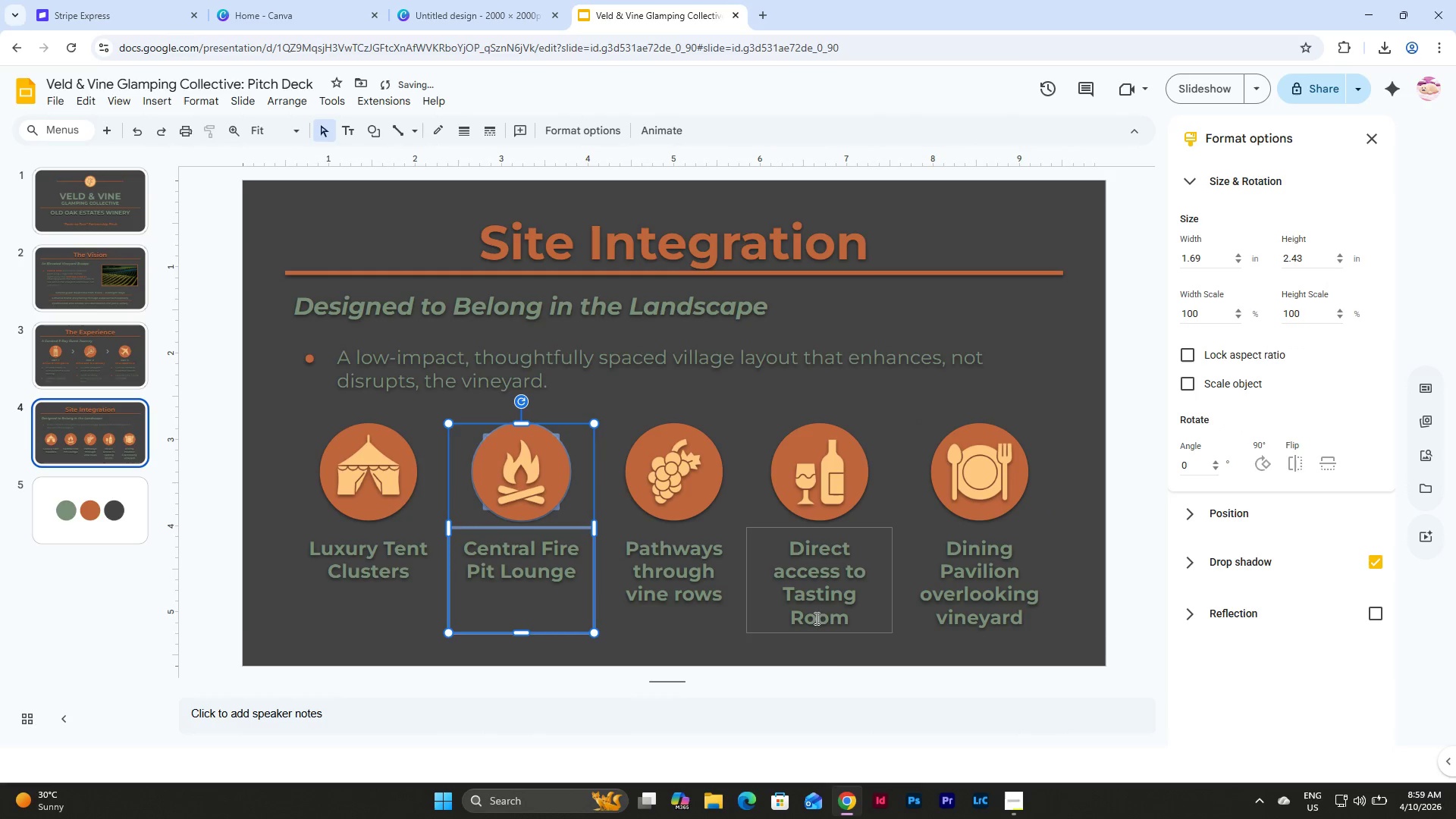 
left_click_drag(start_coordinate=[836, 651], to_coordinate=[781, 434])
 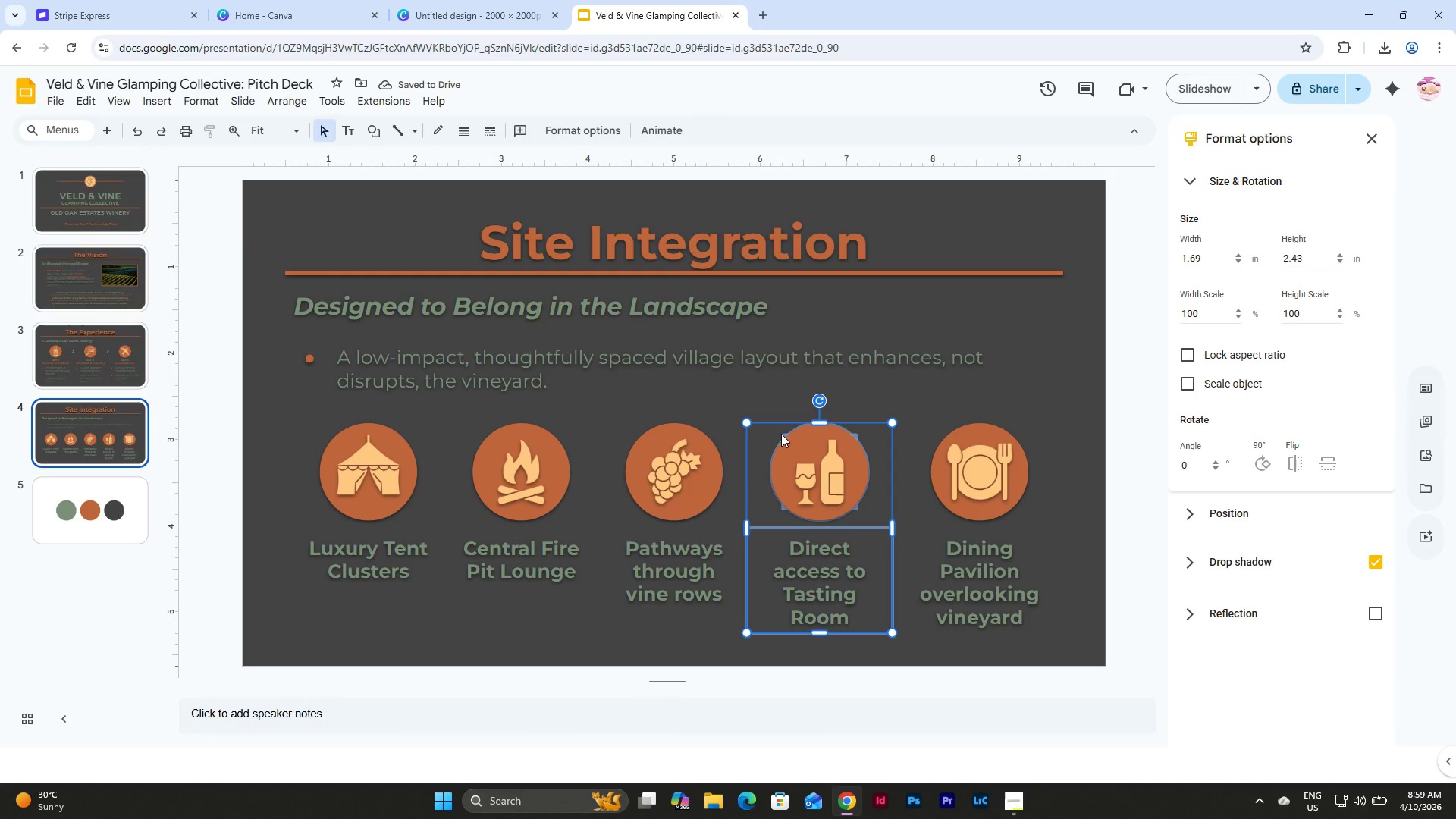 
key(Shift+ArrowRight)
 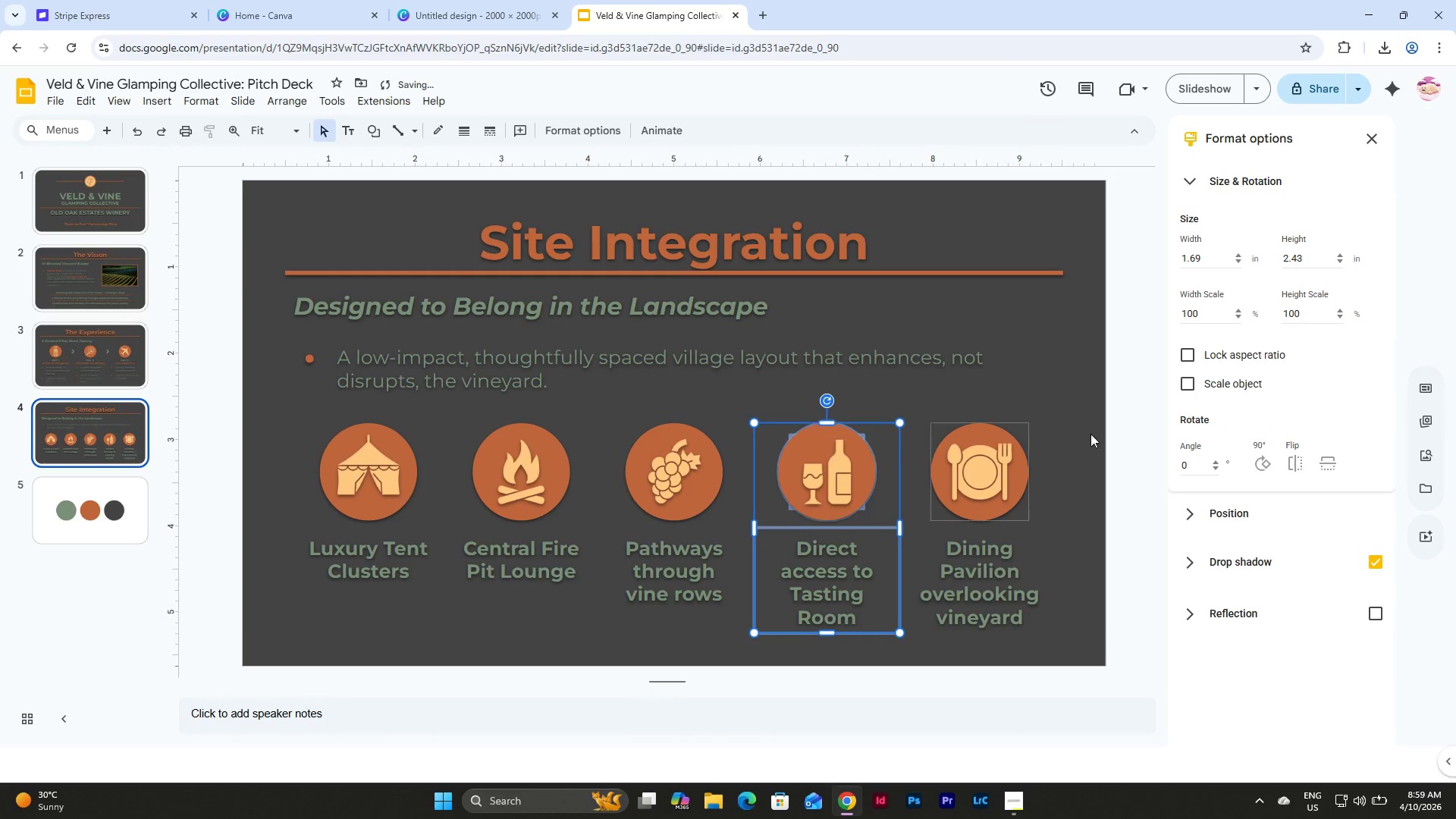 
left_click([1090, 448])
 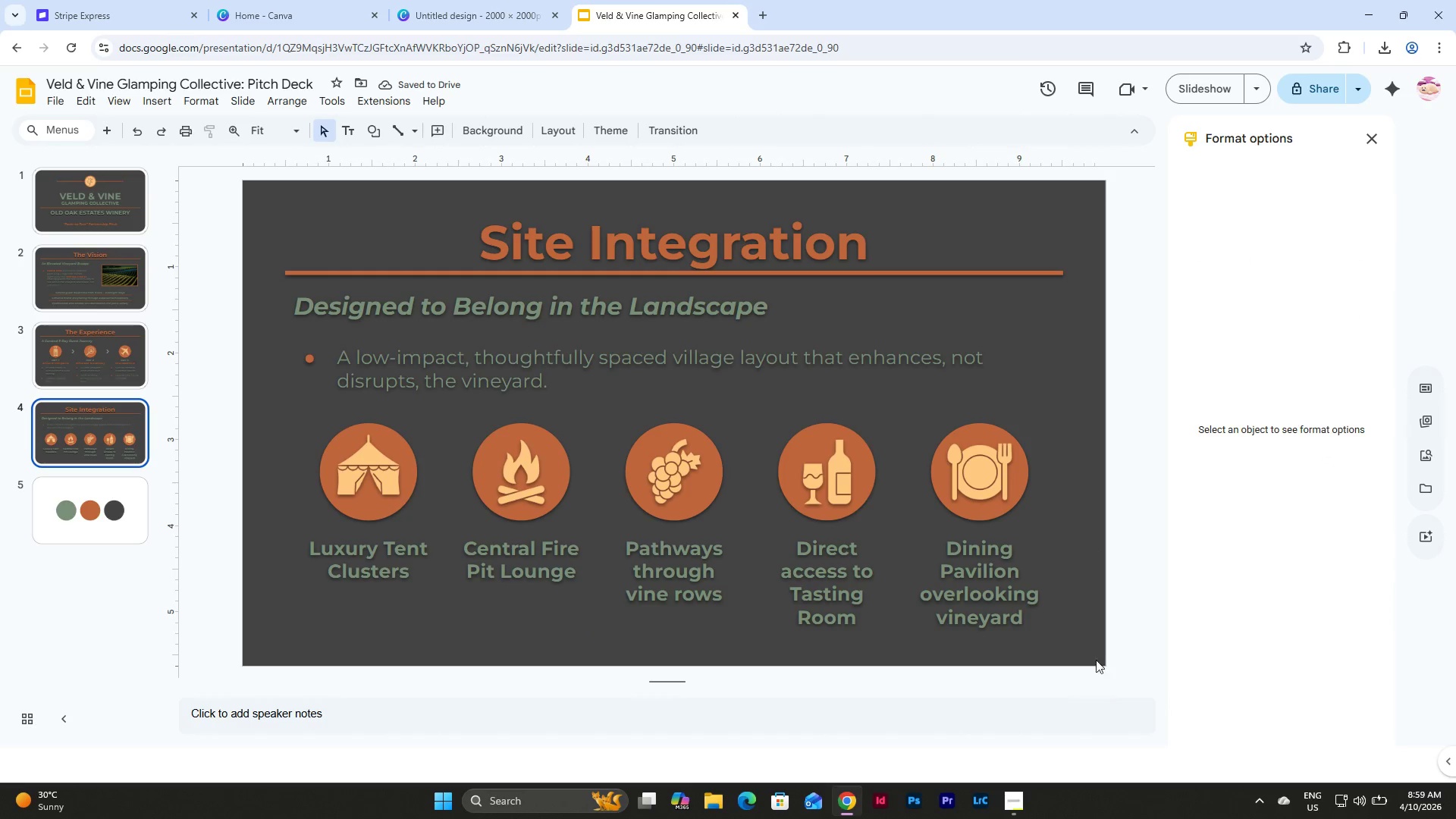 
left_click_drag(start_coordinate=[1081, 645], to_coordinate=[315, 417])
 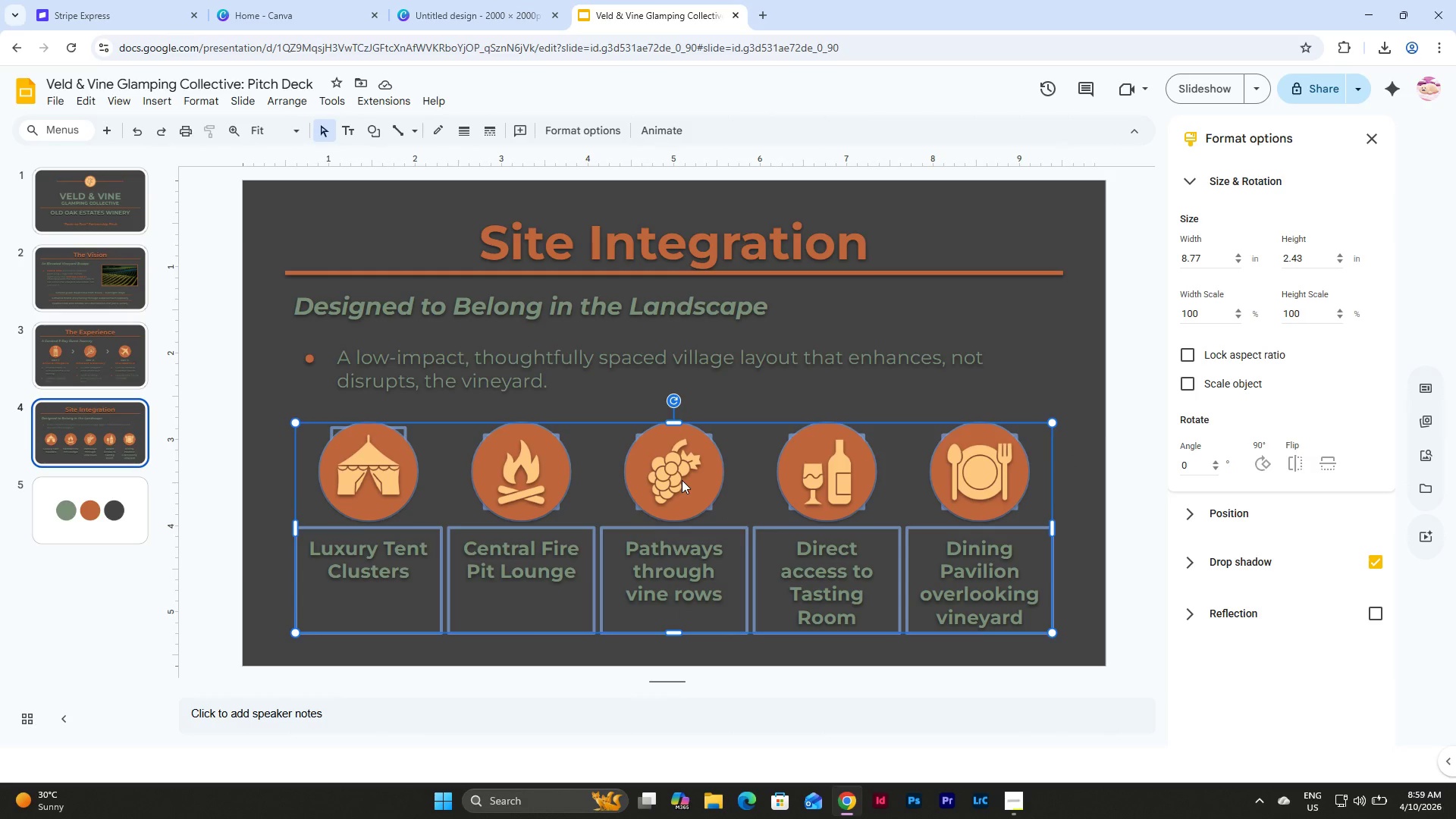 
wait(14.06)
 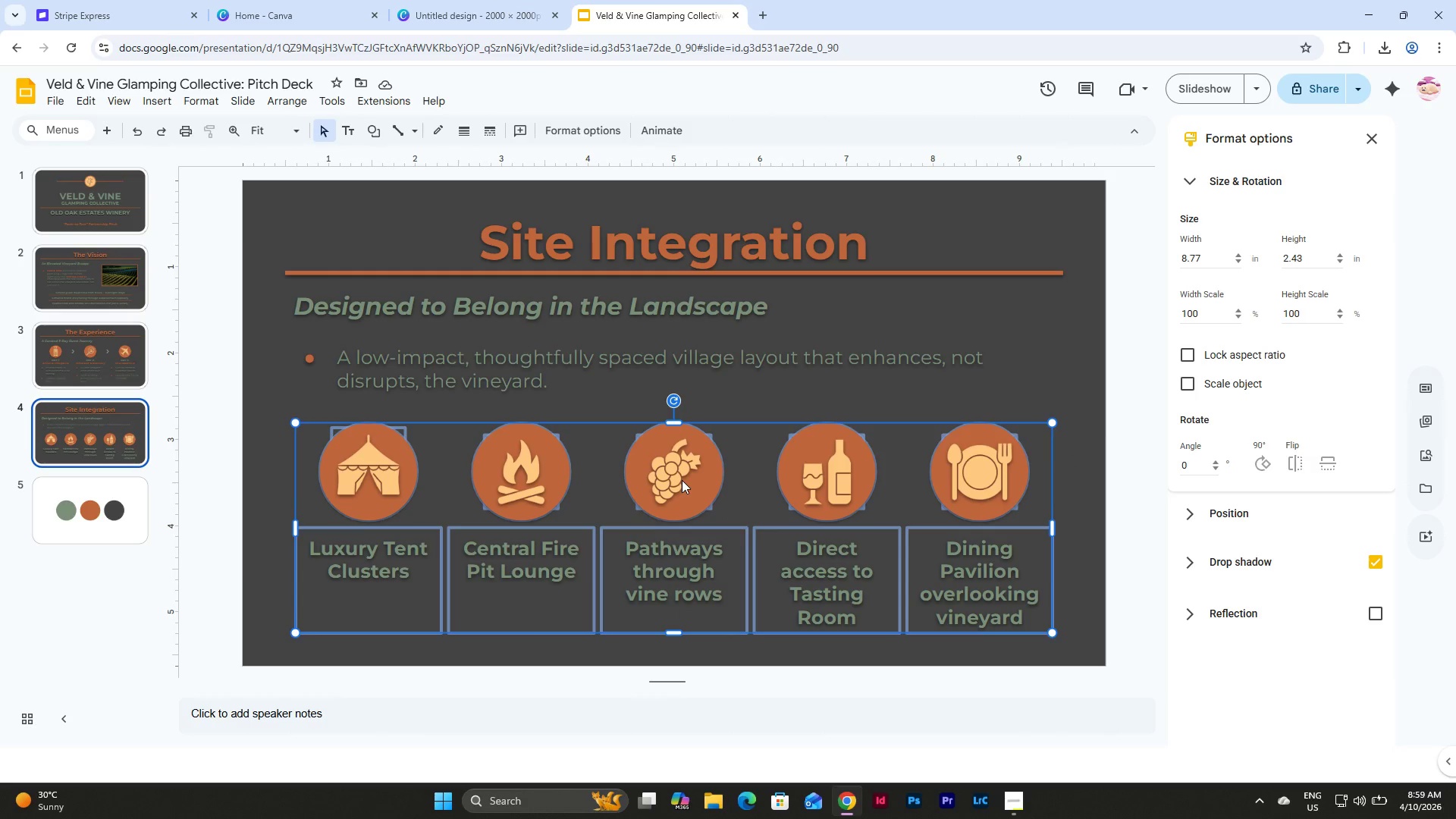 
left_click([1084, 538])
 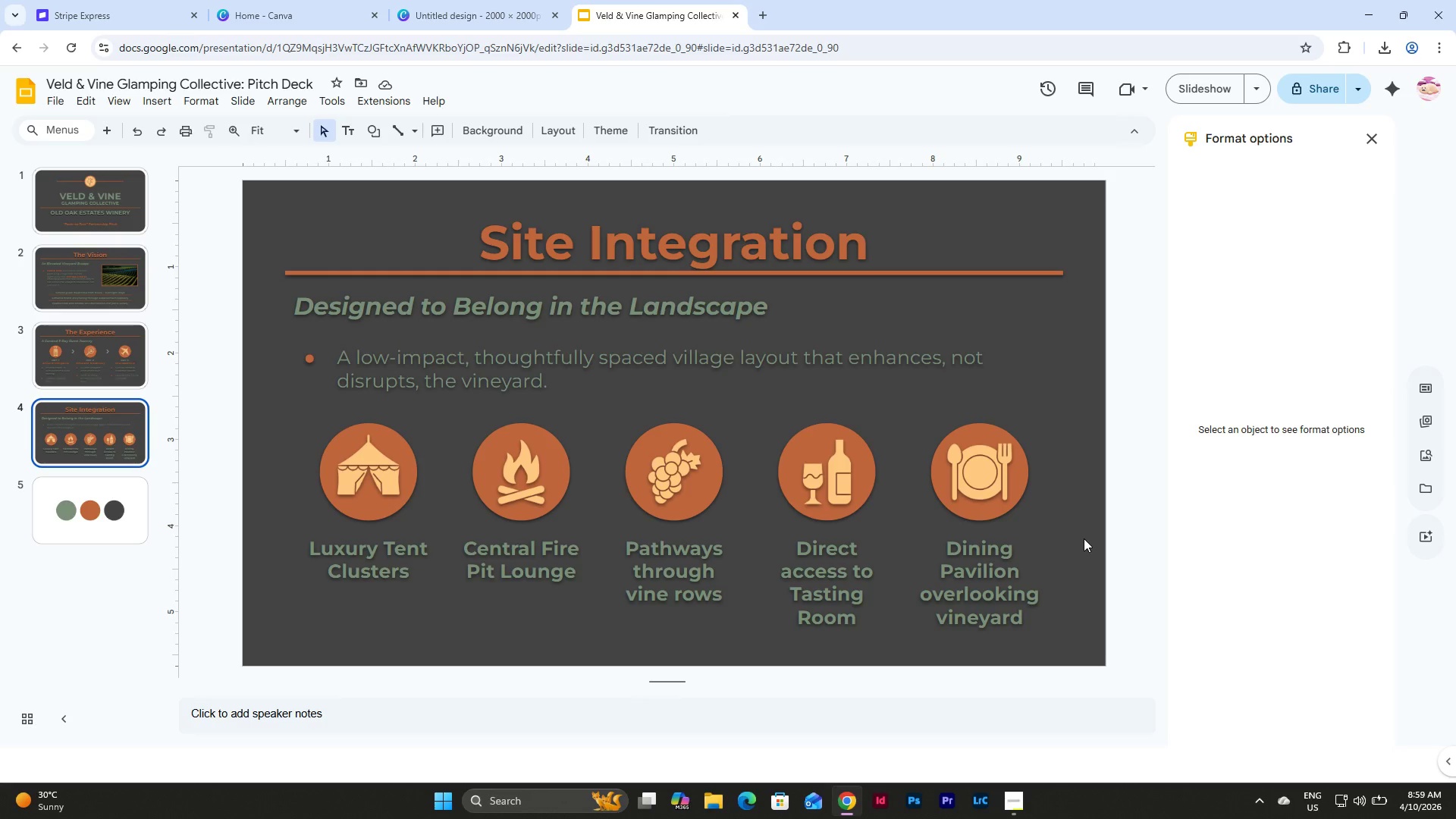 
wait(9.22)
 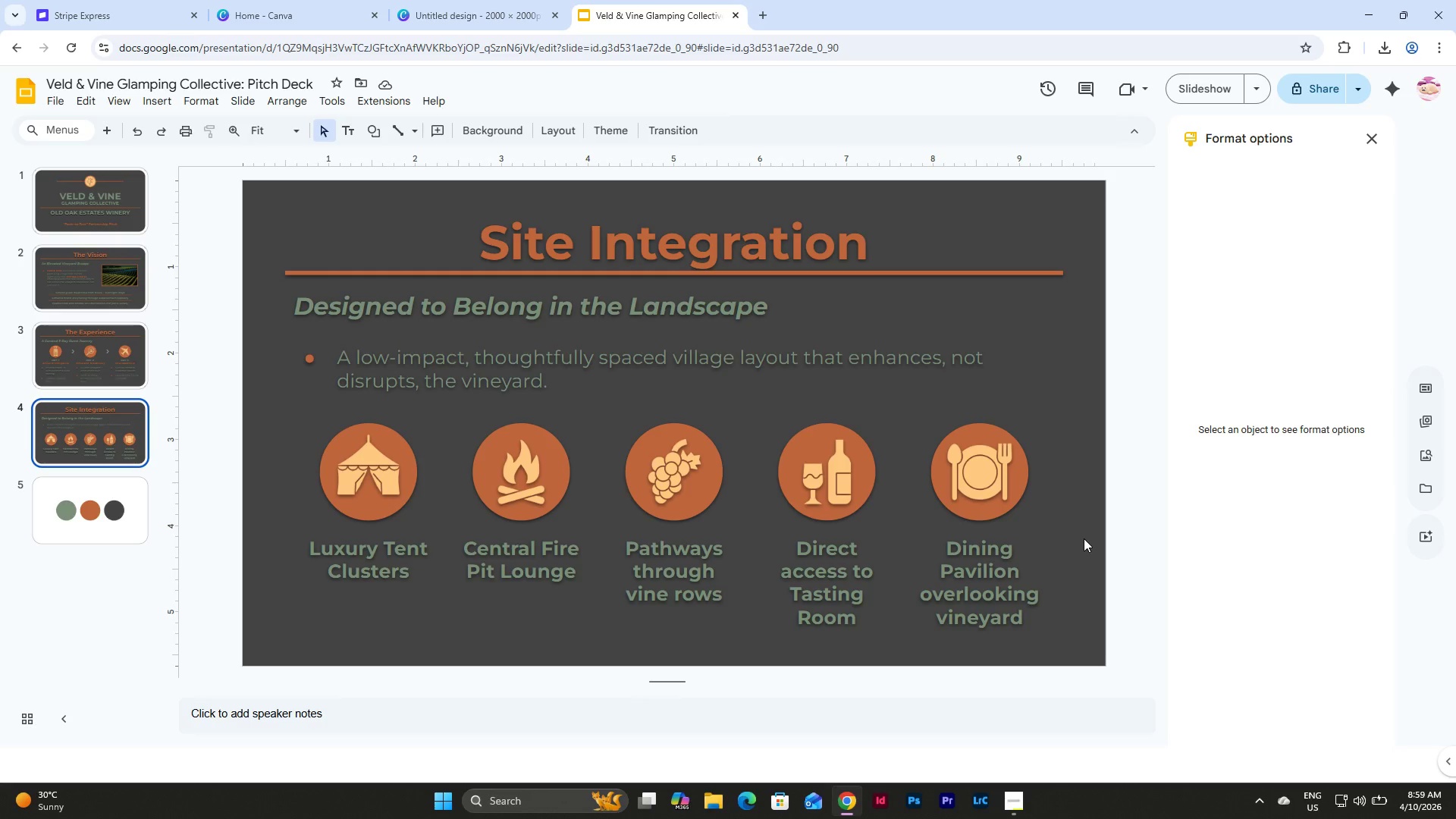 
left_click([86, 344])
 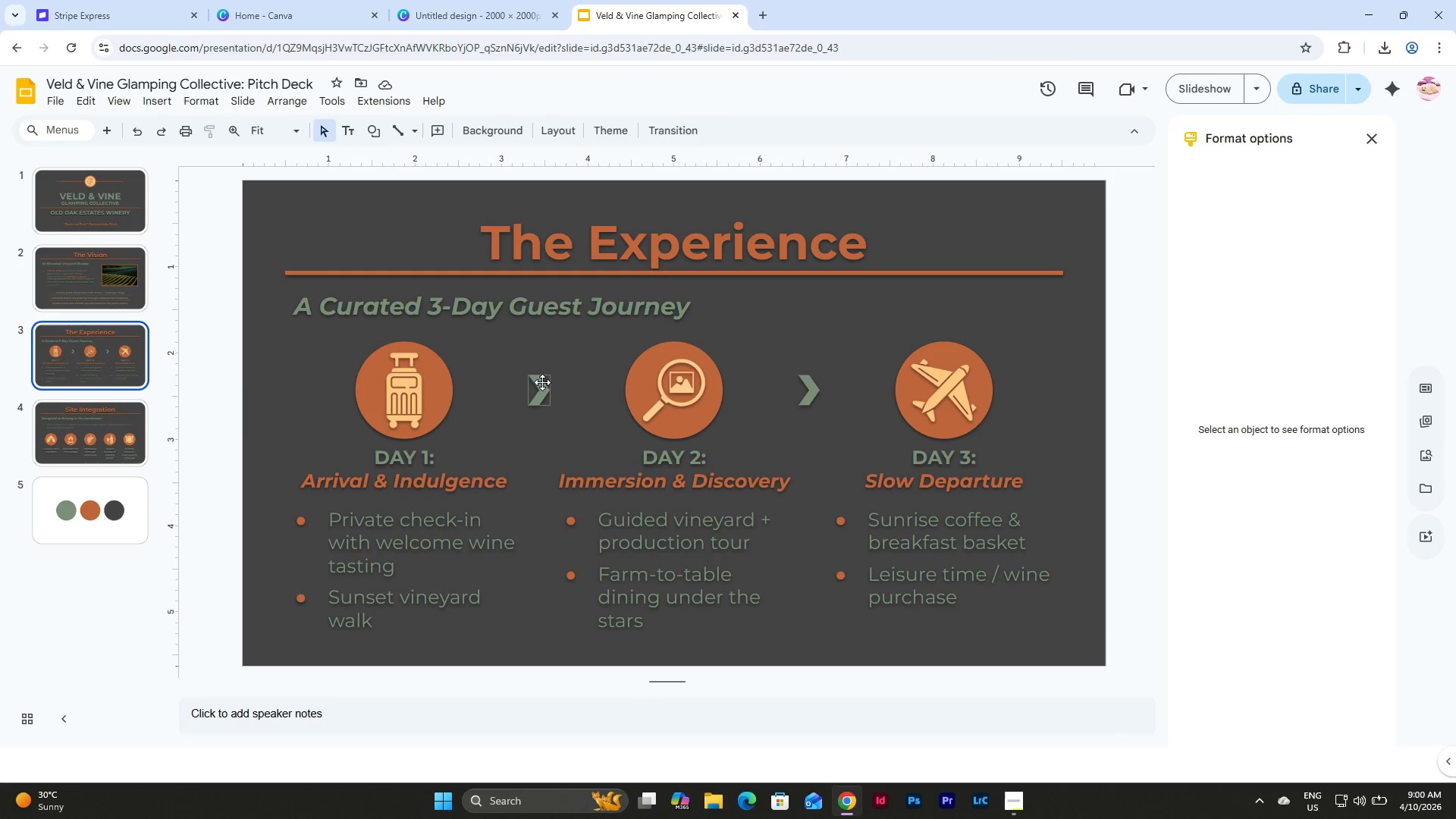 
left_click([542, 382])
 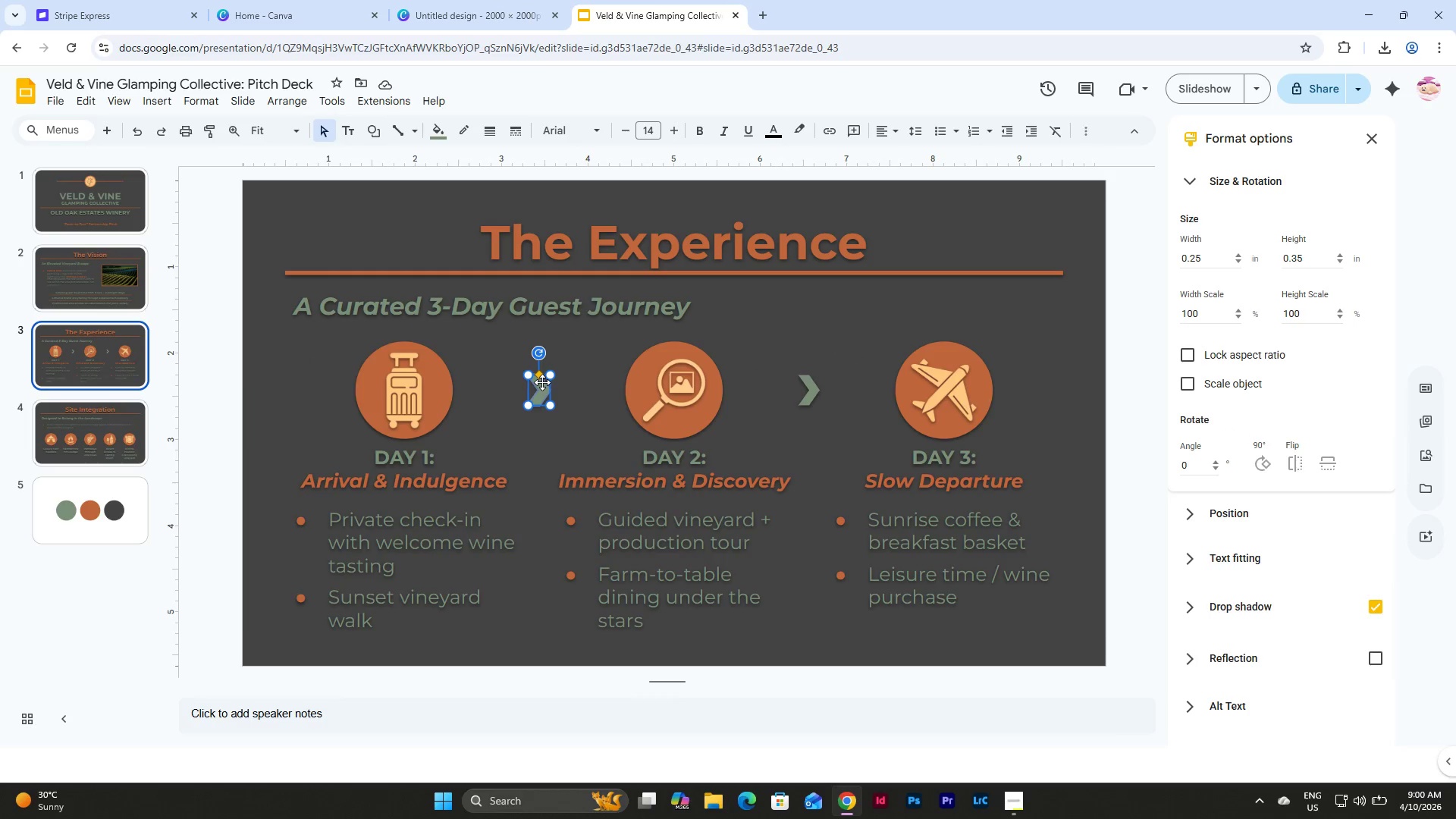 
key(Control+C)
 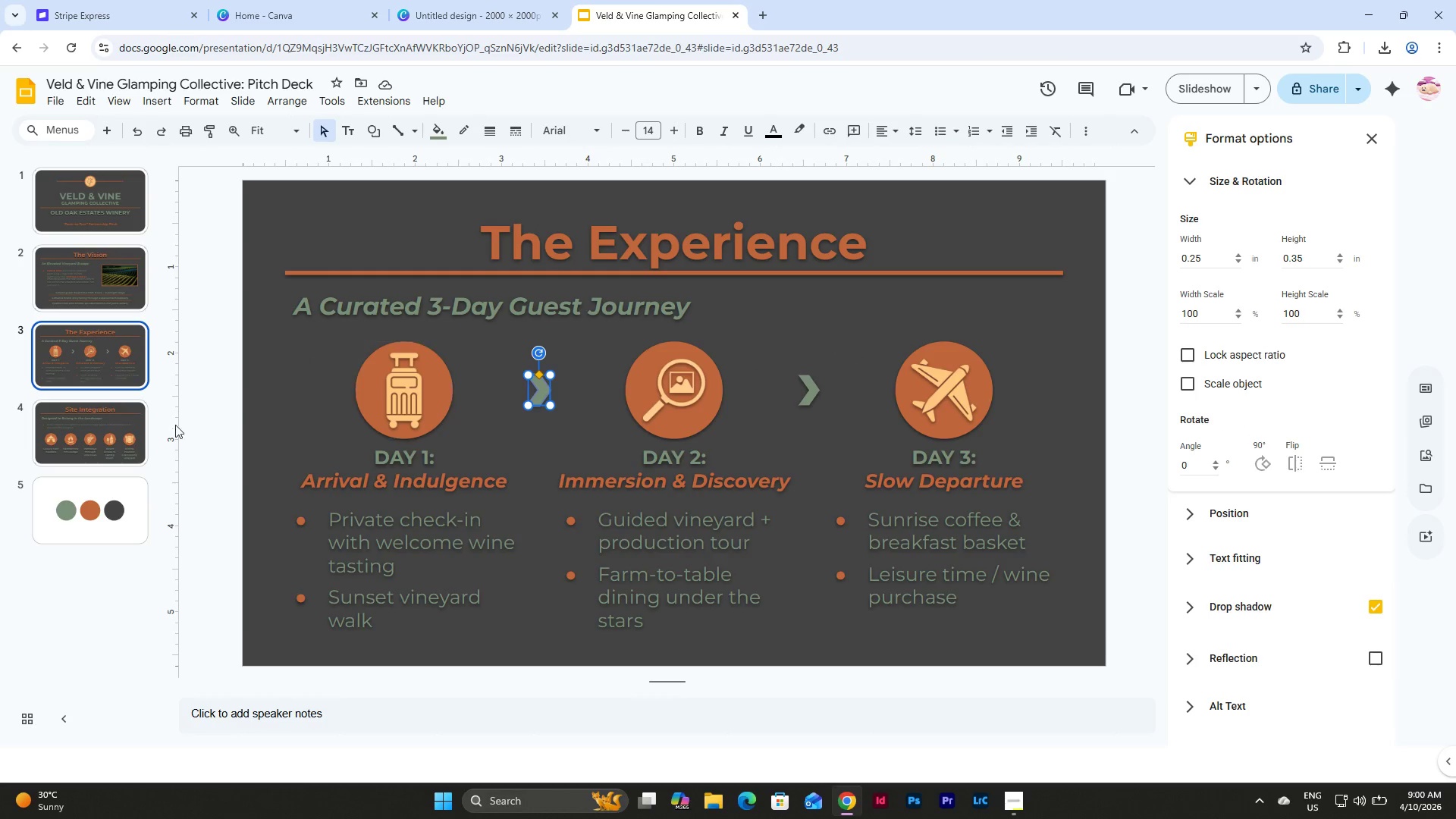 
left_click([116, 425])
 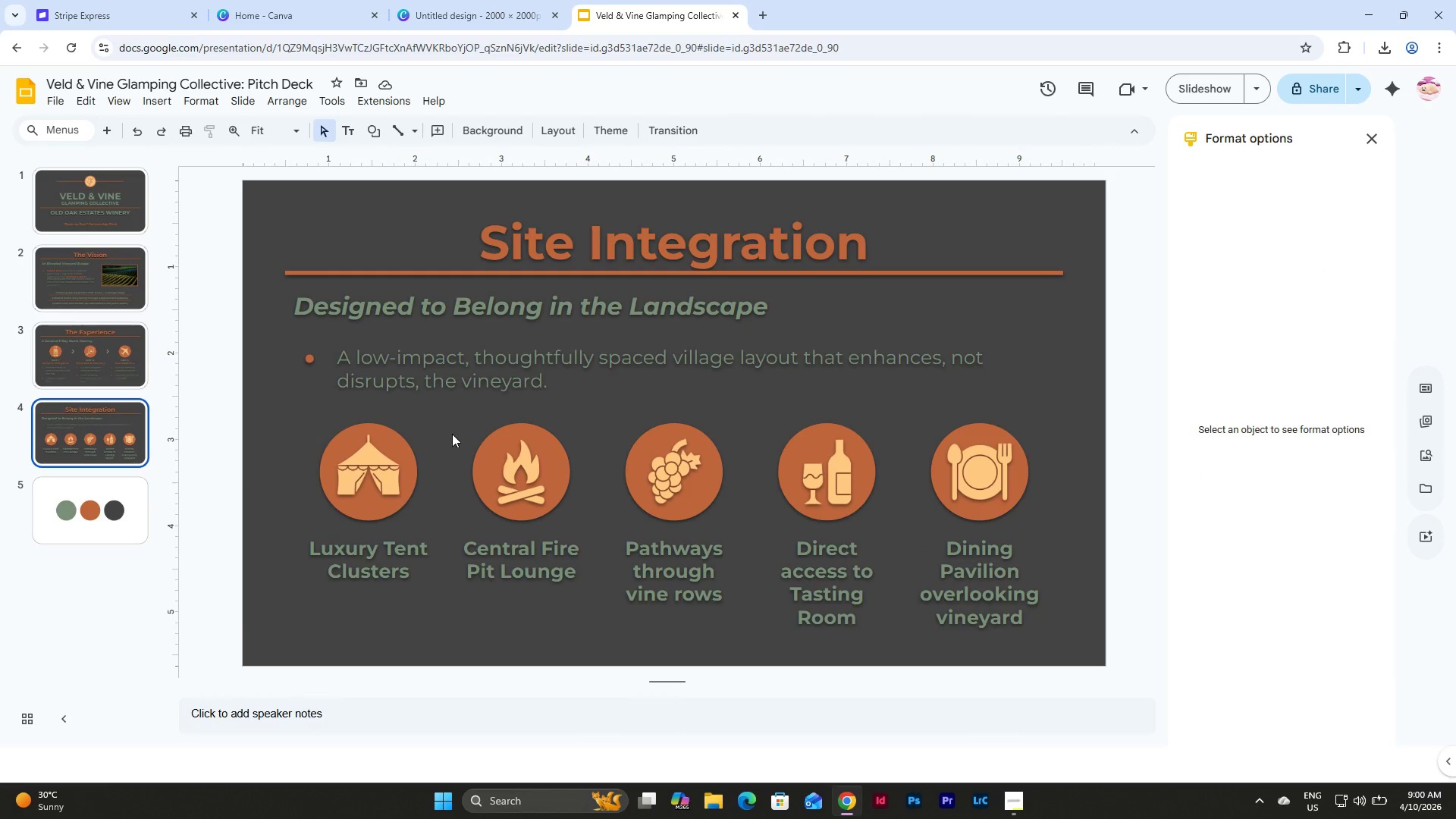 
left_click([452, 434])
 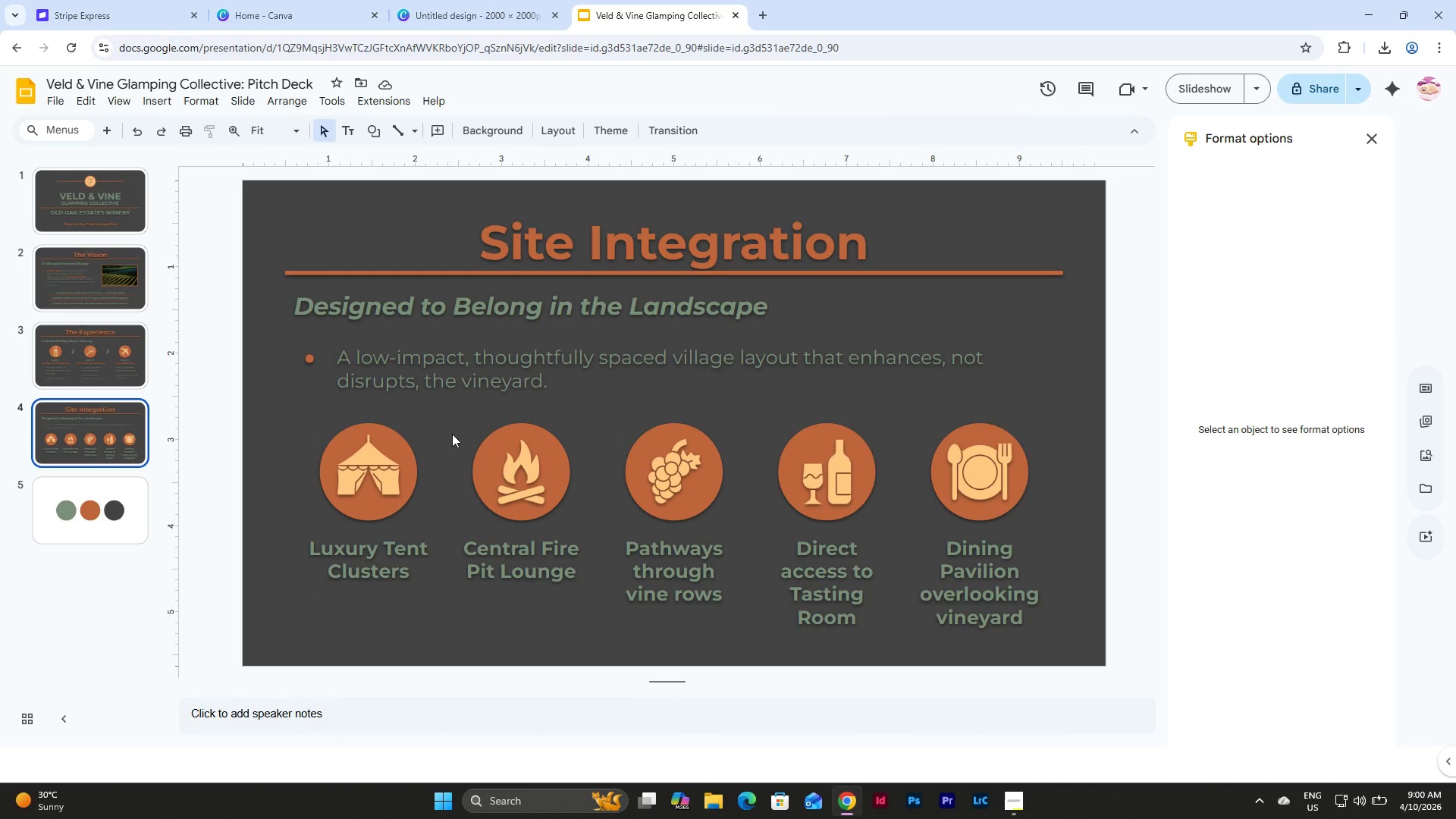 
key(Control+V)
 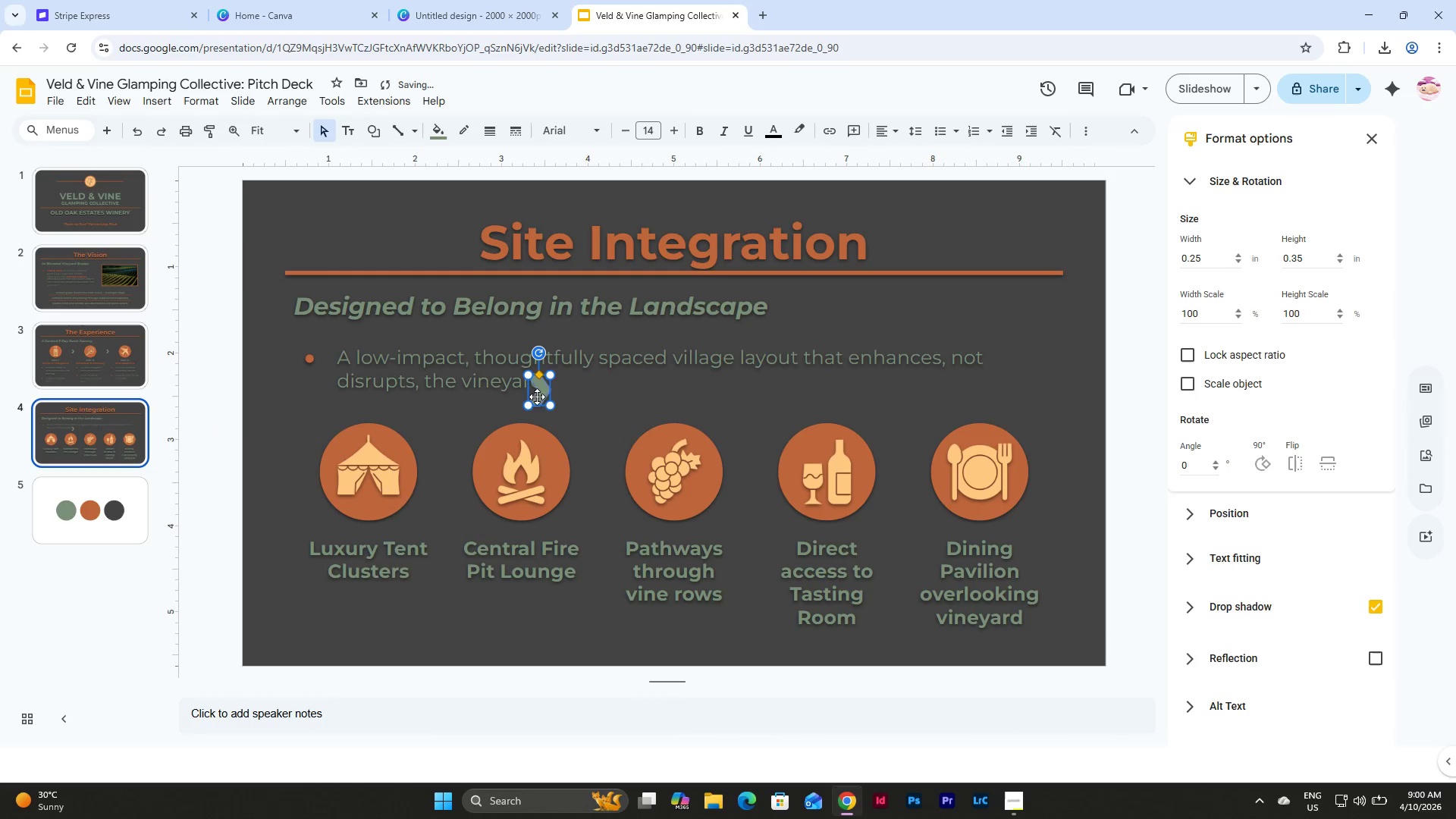 
left_click_drag(start_coordinate=[541, 393], to_coordinate=[446, 474])
 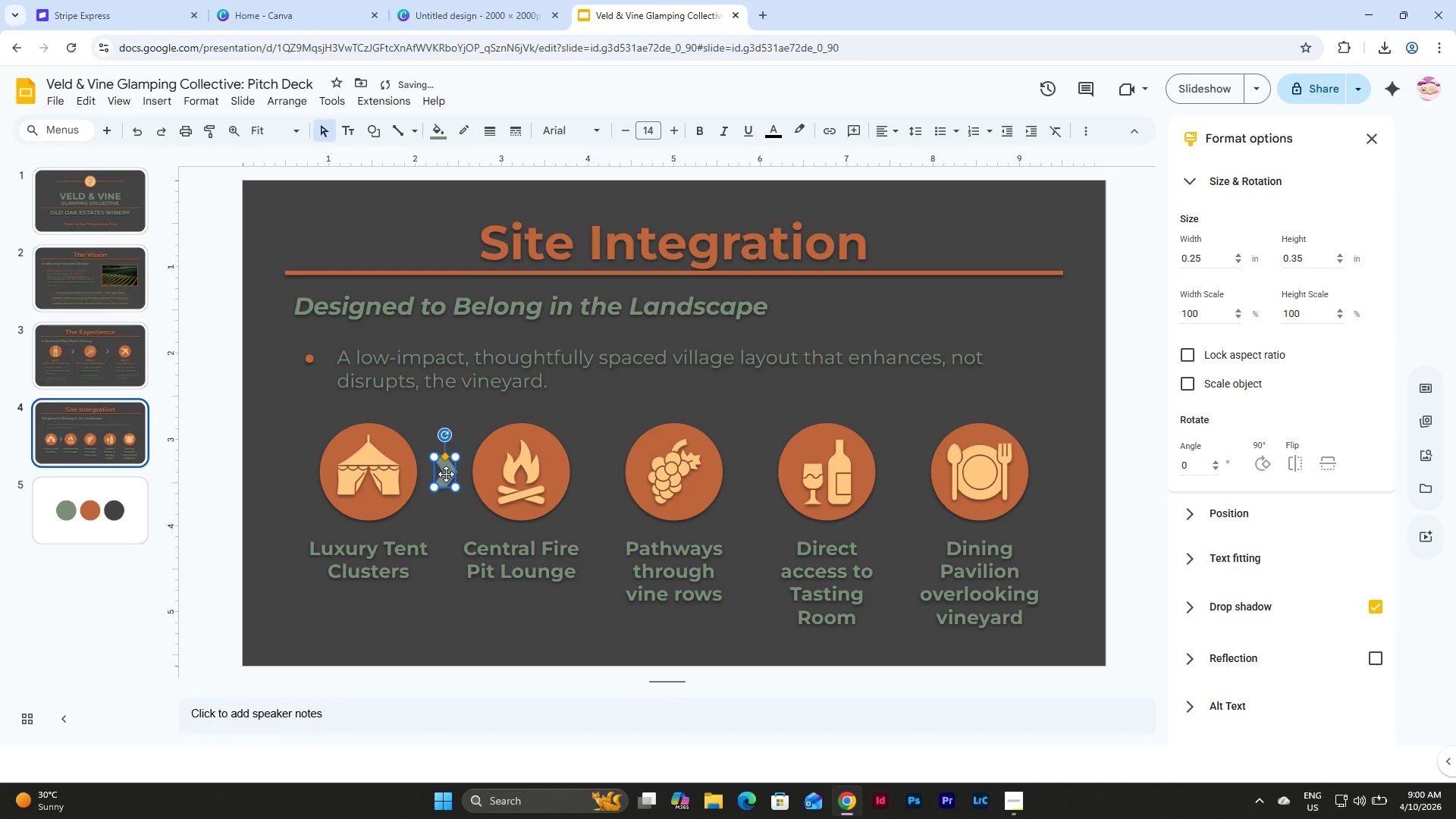 
hold_key(key=ShiftLeft, duration=0.66)
 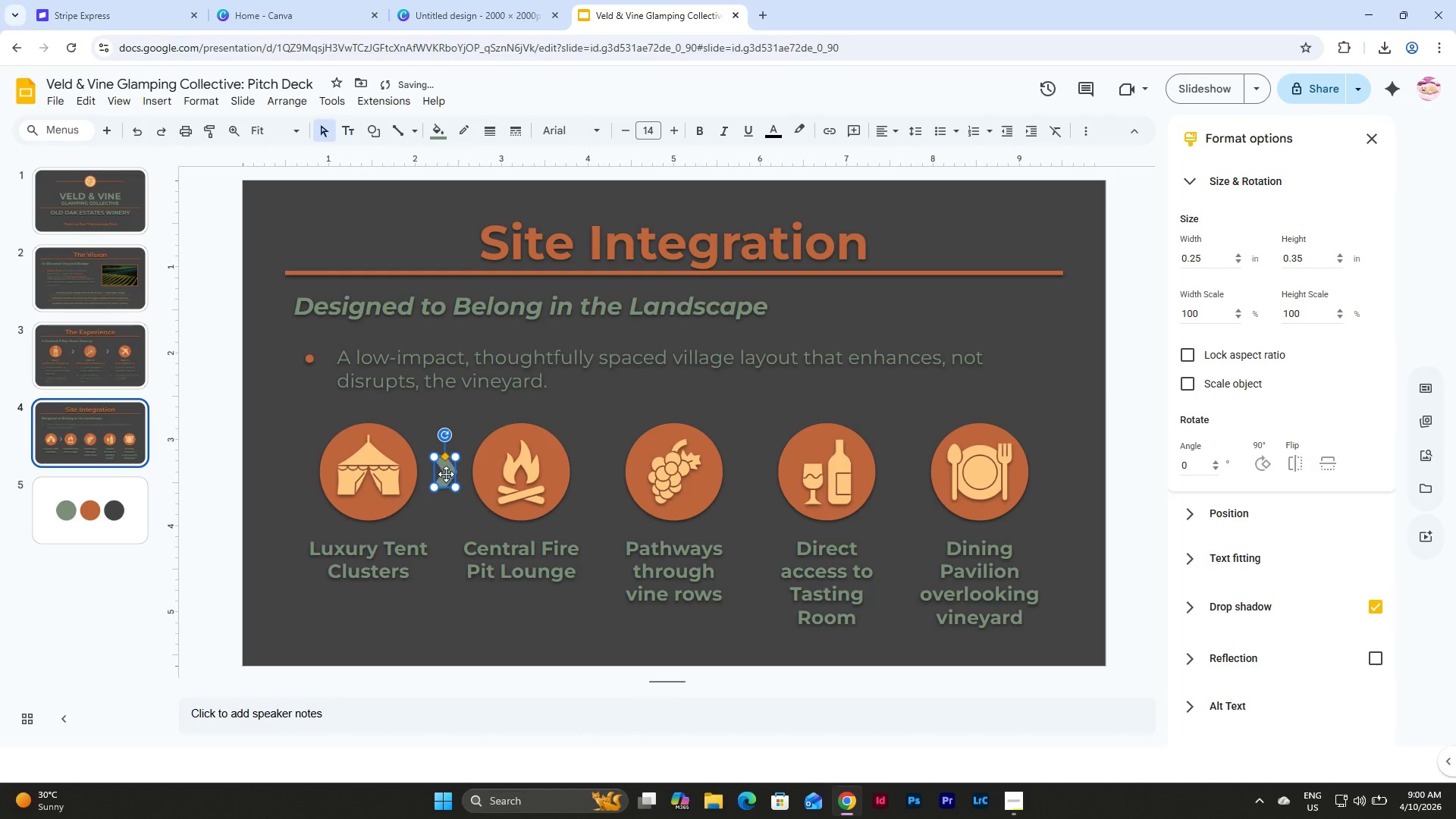 
key(Control+D)
 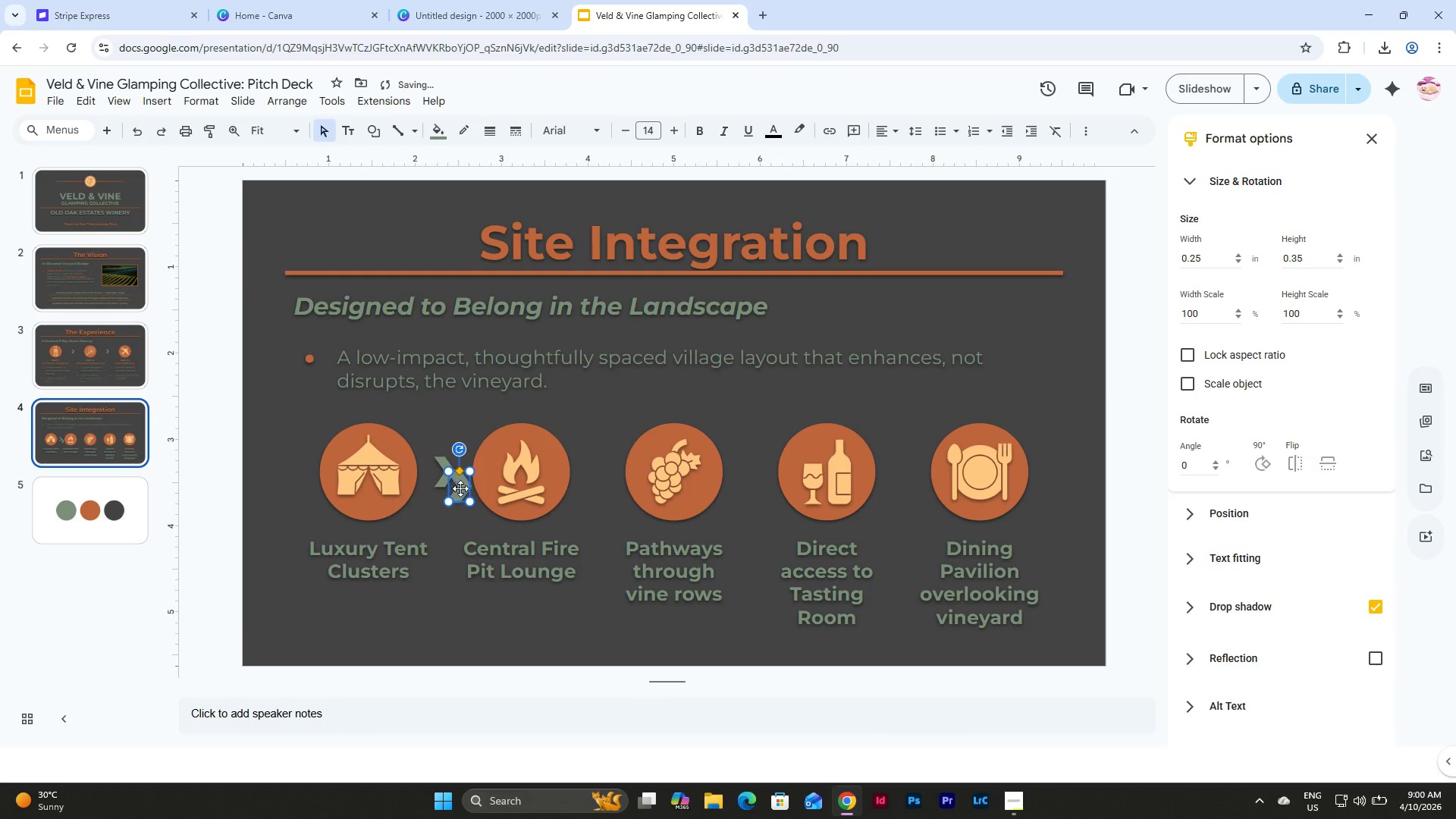 
left_click_drag(start_coordinate=[460, 488], to_coordinate=[599, 472])
 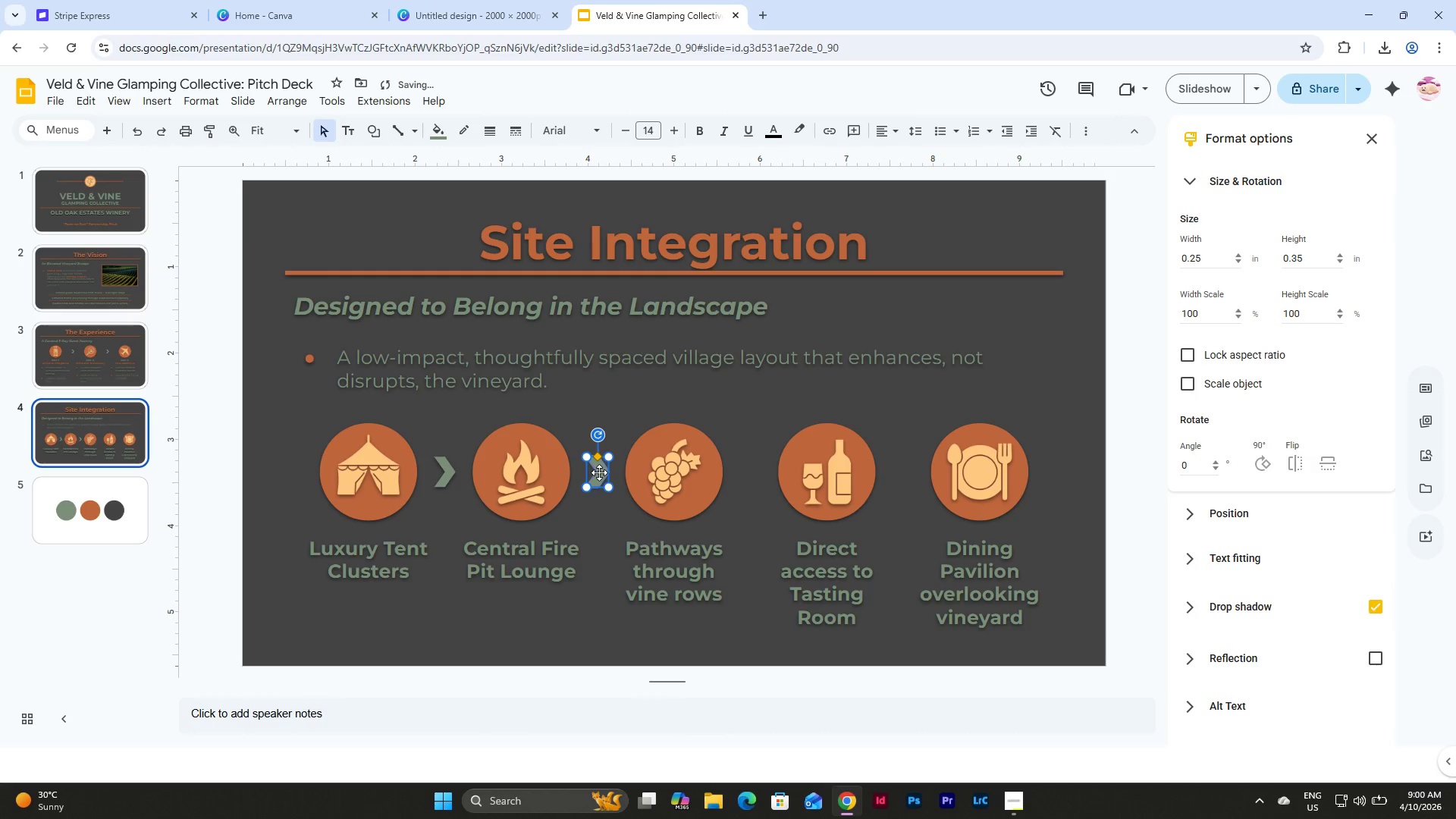 
key(Control+D)
 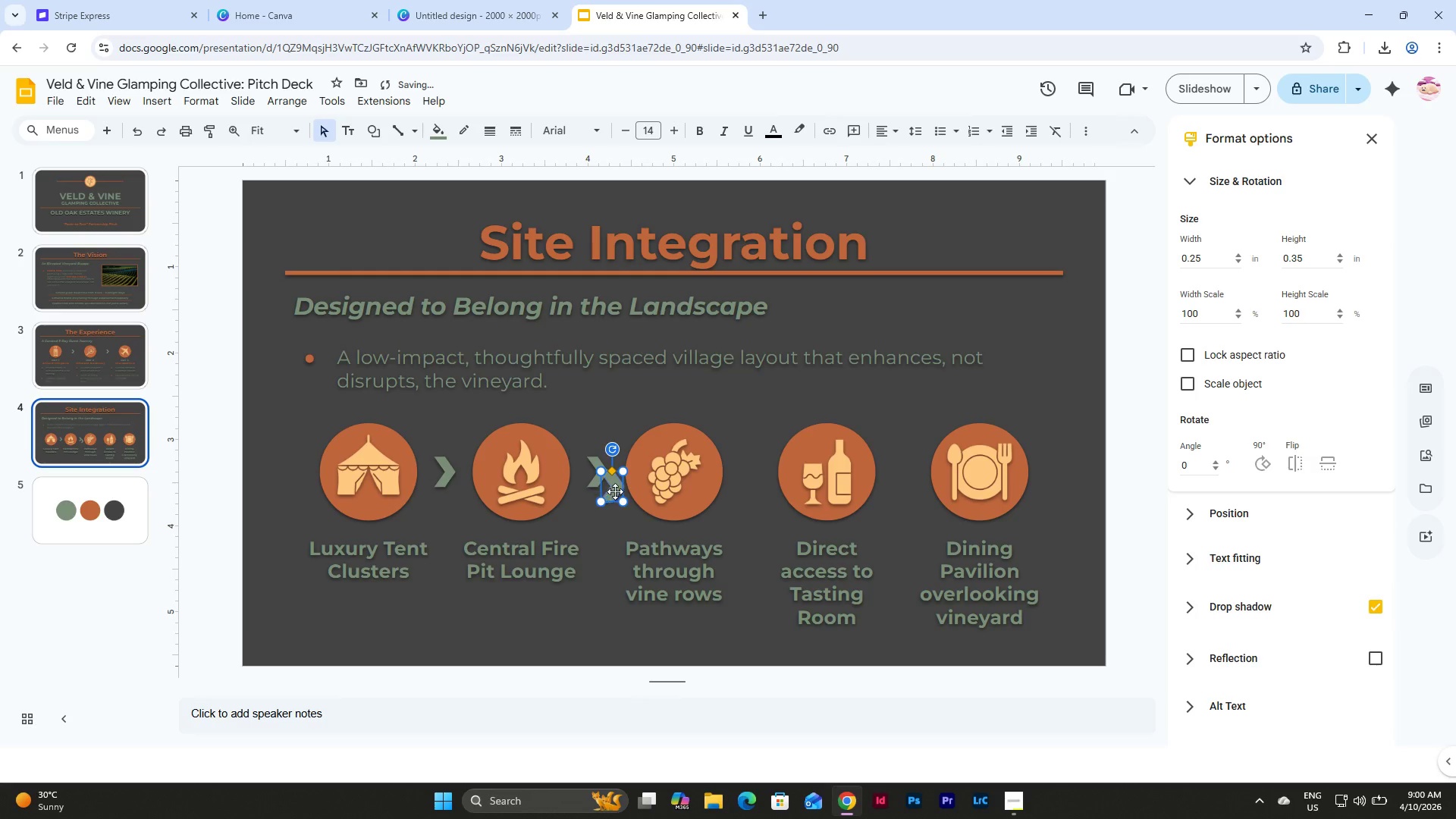 
left_click_drag(start_coordinate=[615, 491], to_coordinate=[755, 478])
 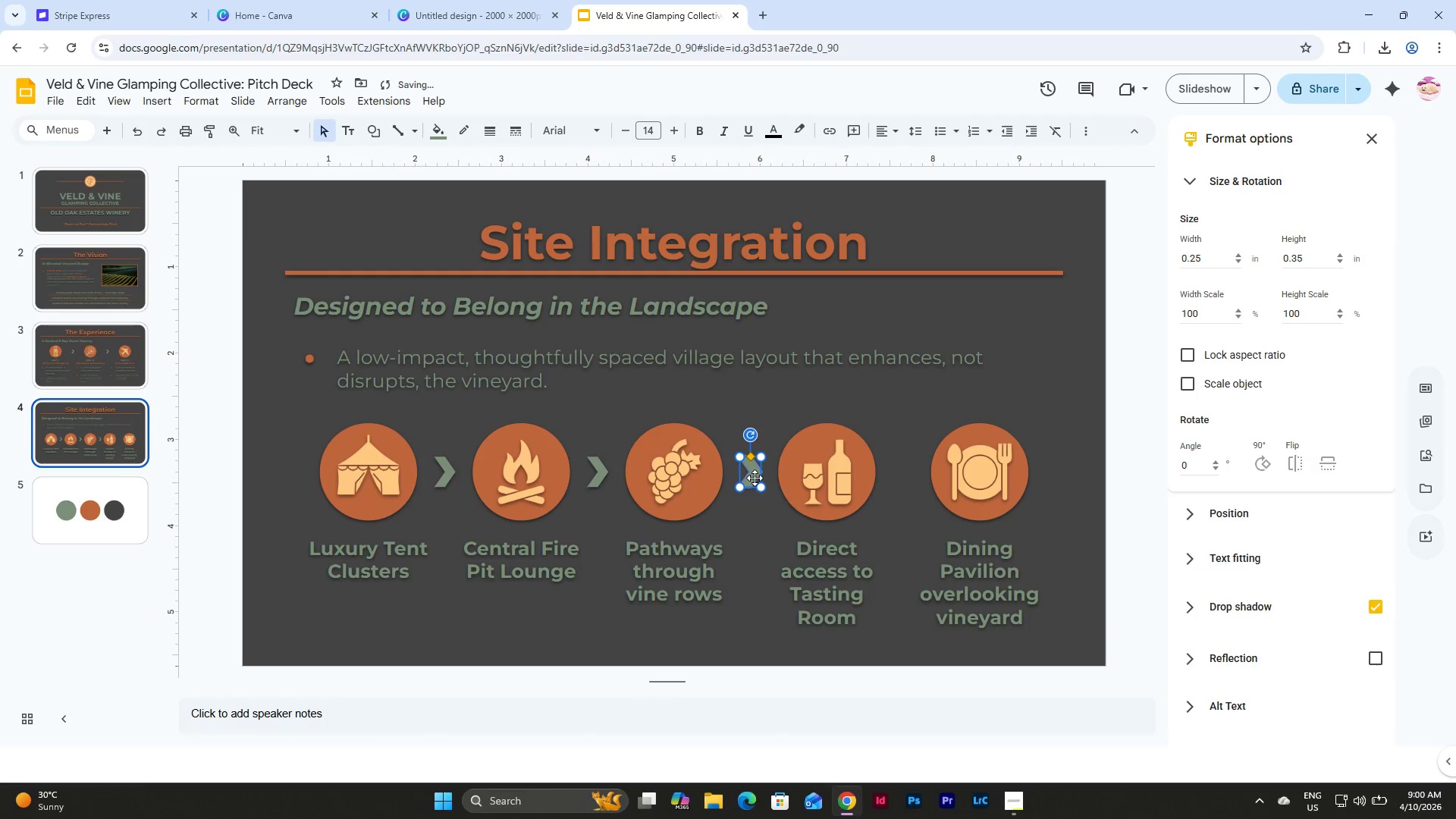 
key(Control+D)
 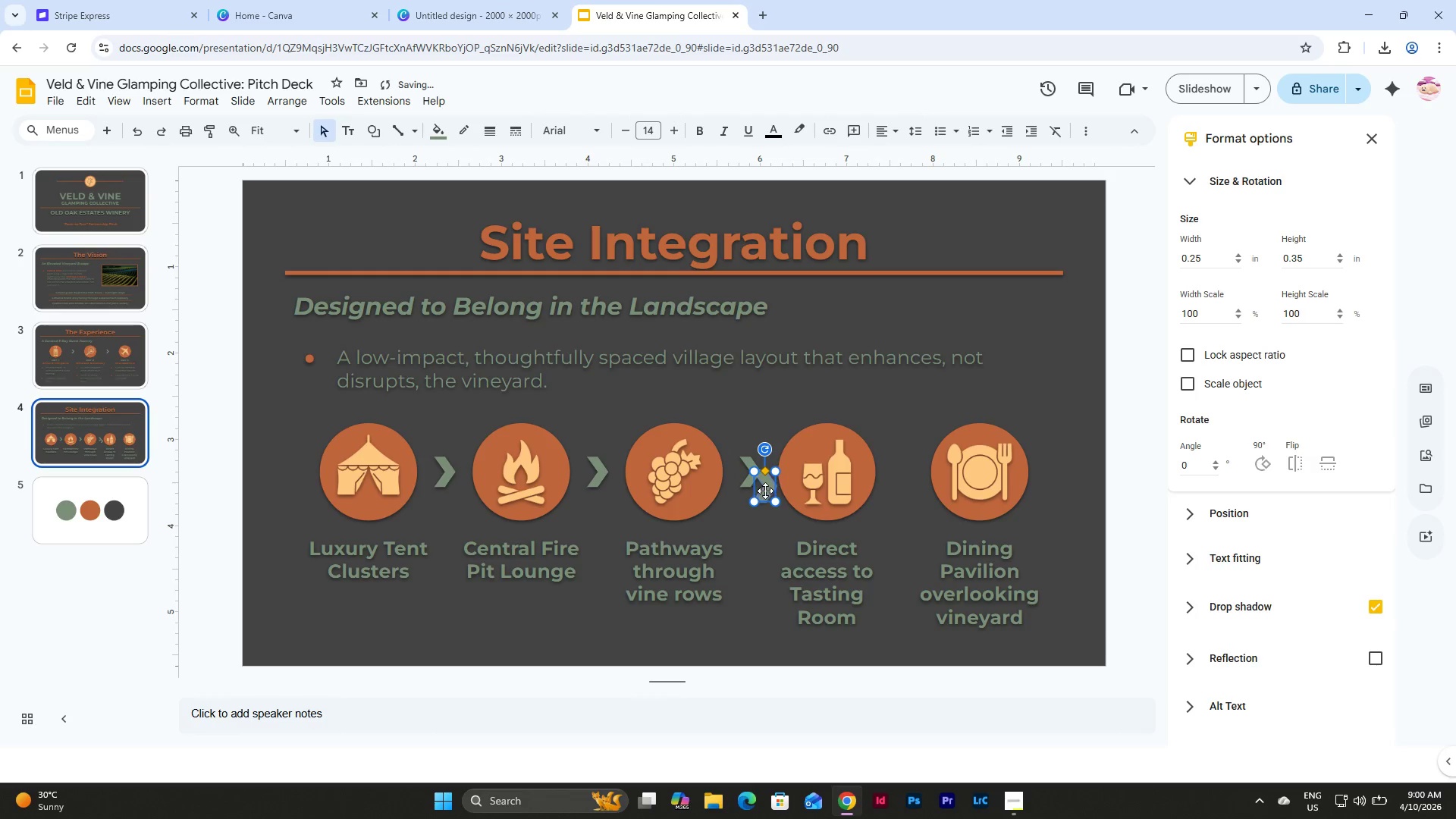 
left_click_drag(start_coordinate=[765, 491], to_coordinate=[902, 476])
 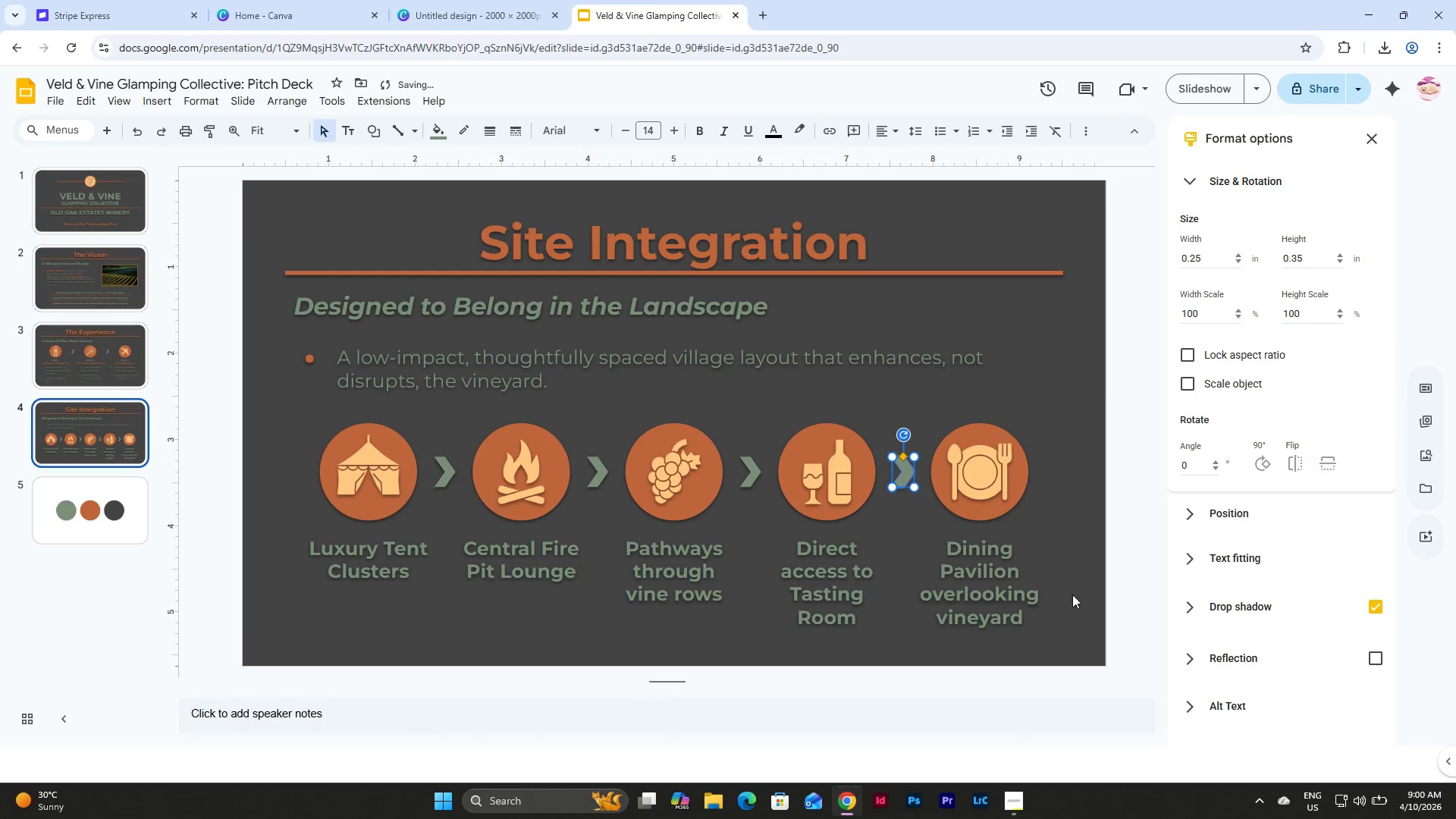 
left_click([1081, 617])
 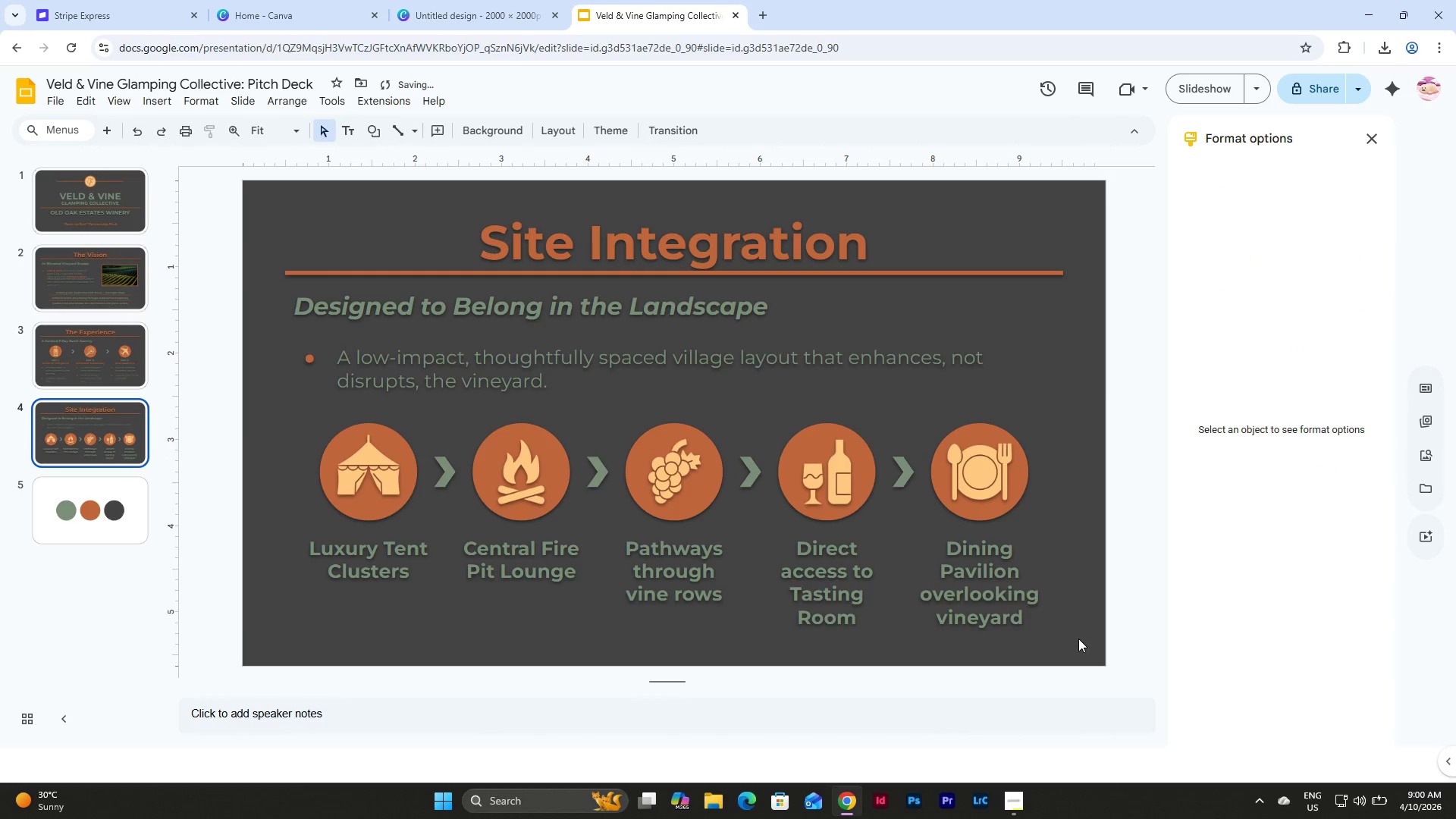 
left_click_drag(start_coordinate=[1078, 639], to_coordinate=[311, 422])
 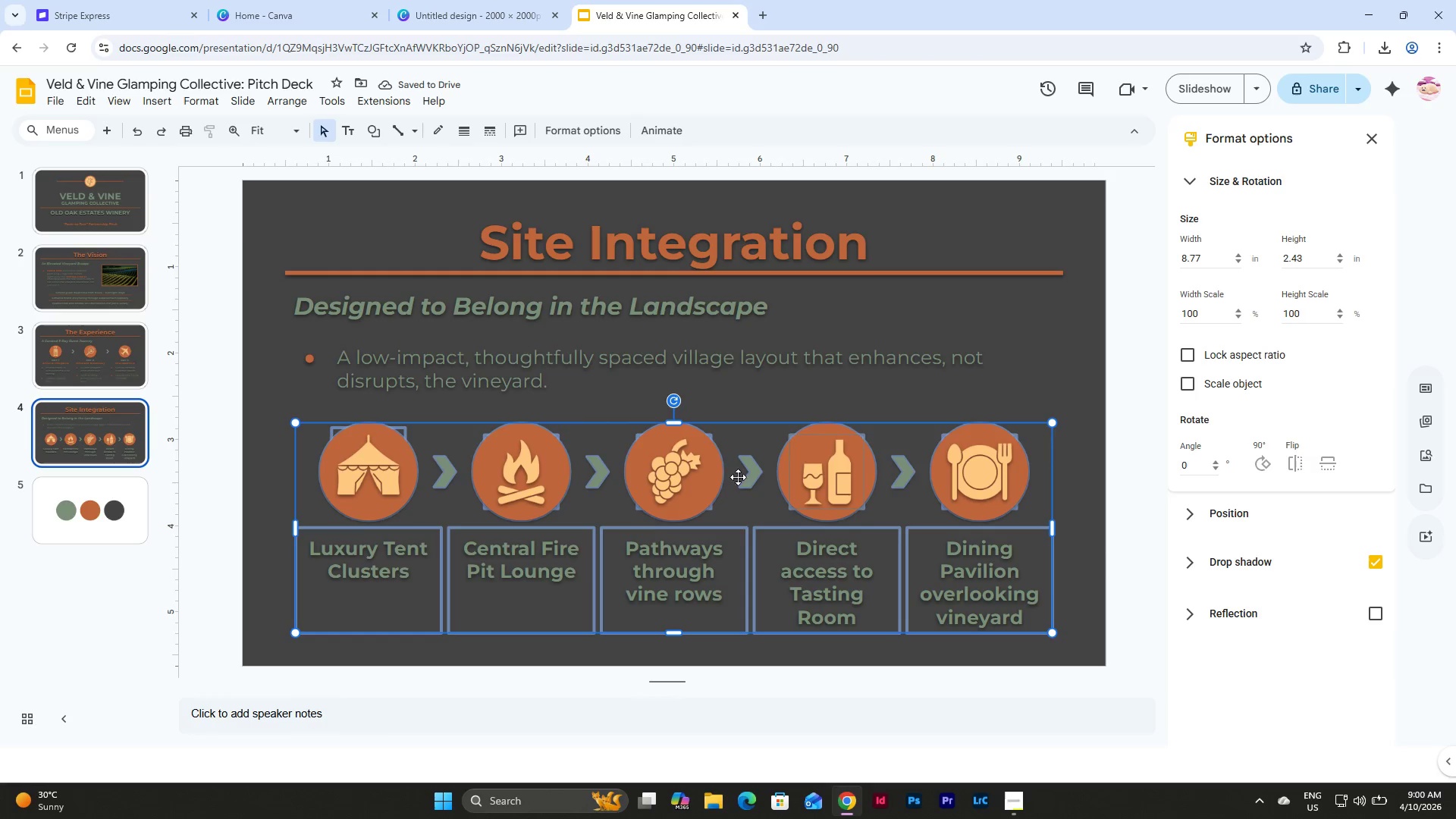 
left_click_drag(start_coordinate=[679, 470], to_coordinate=[679, 465])
 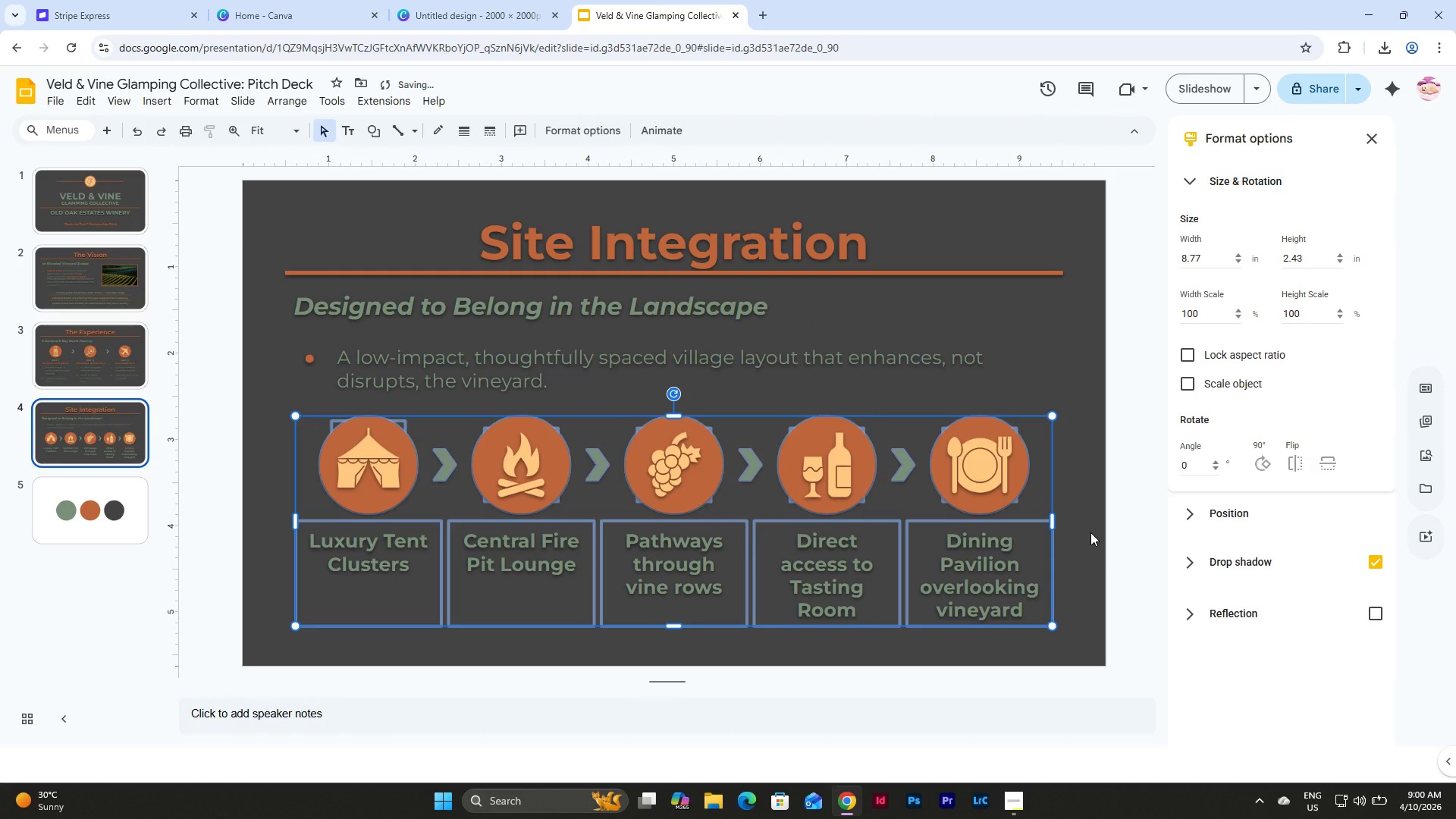 
left_click([1090, 532])
 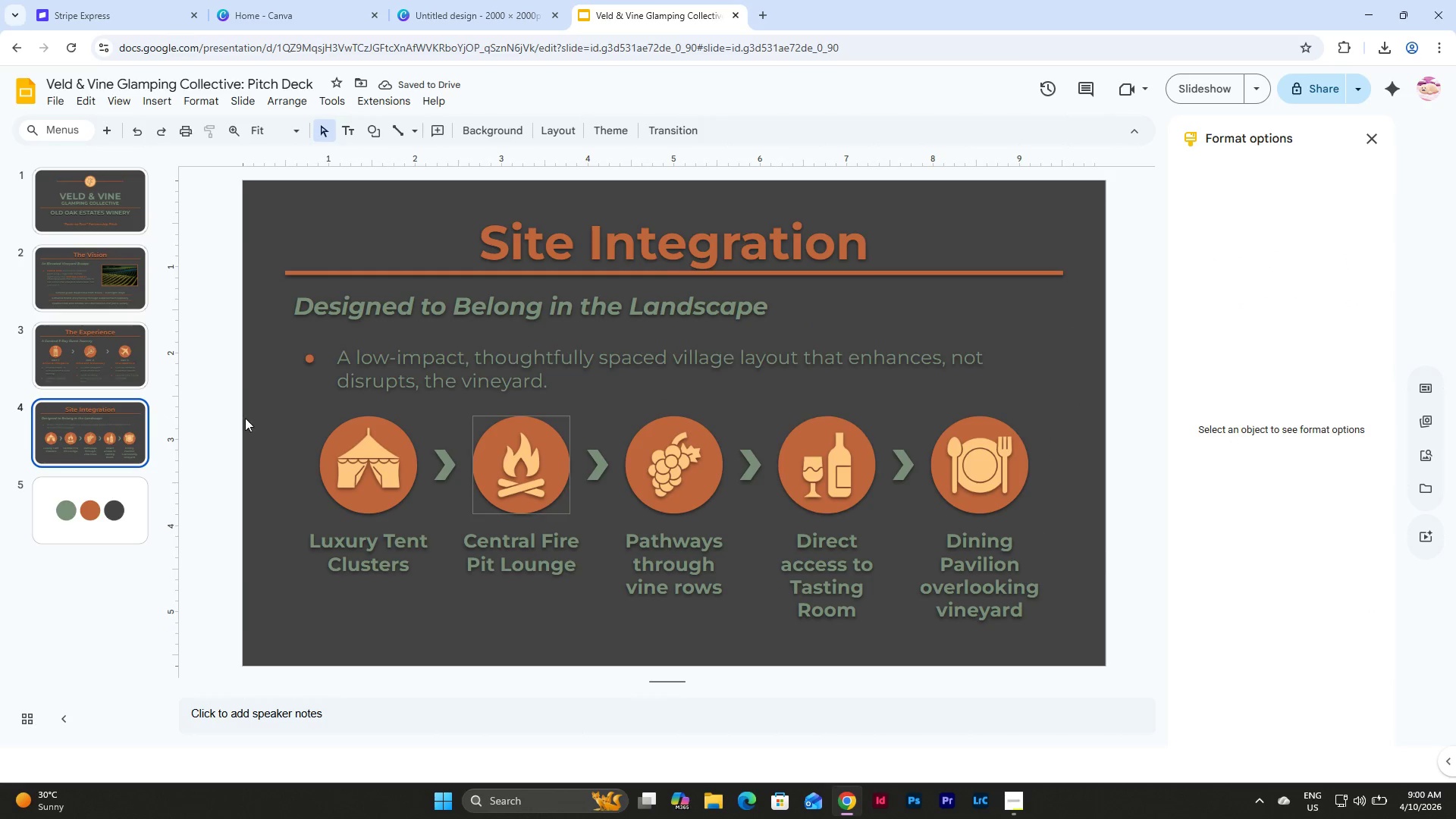 
double_click([130, 425])
 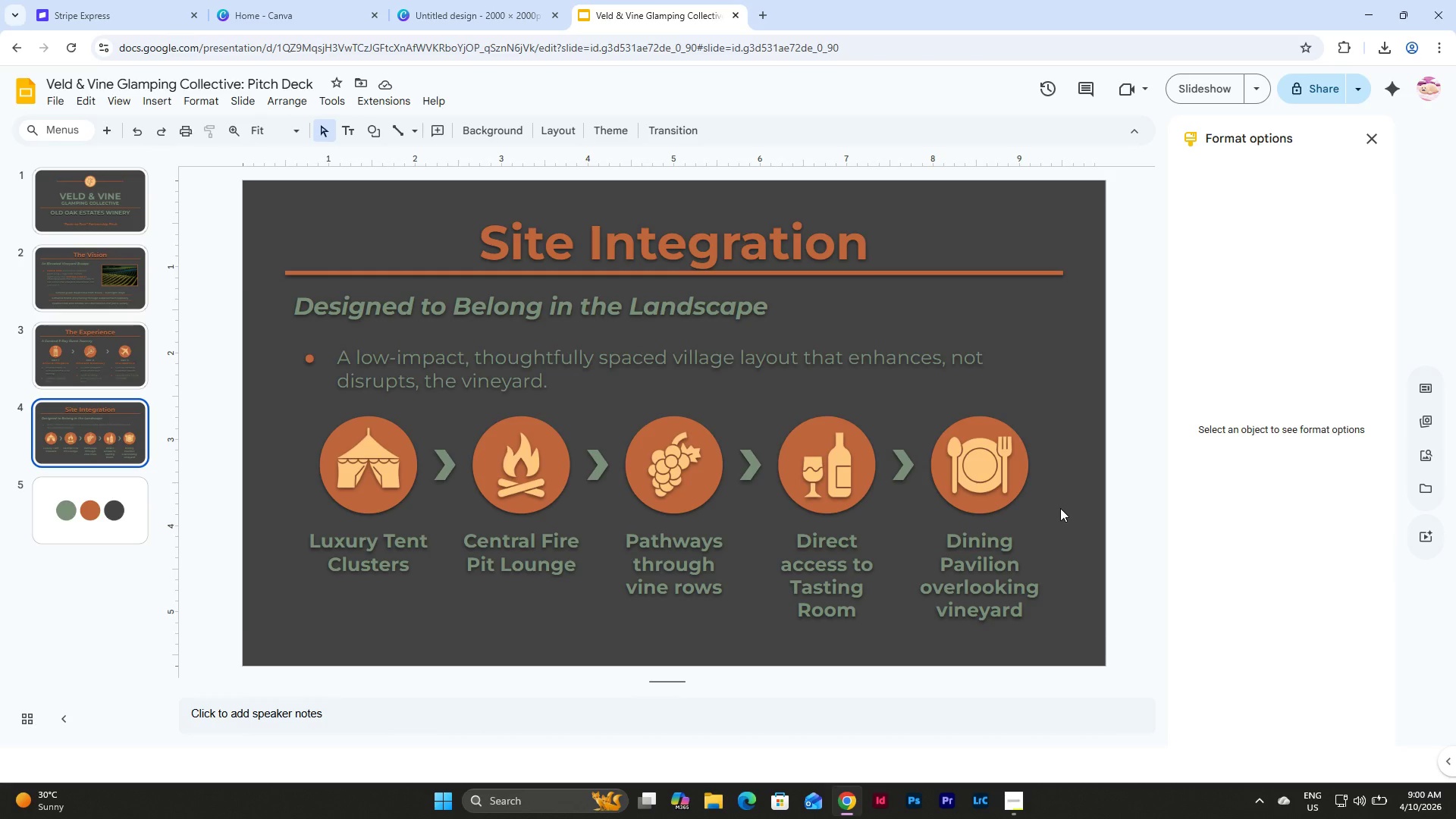 
wait(10.16)
 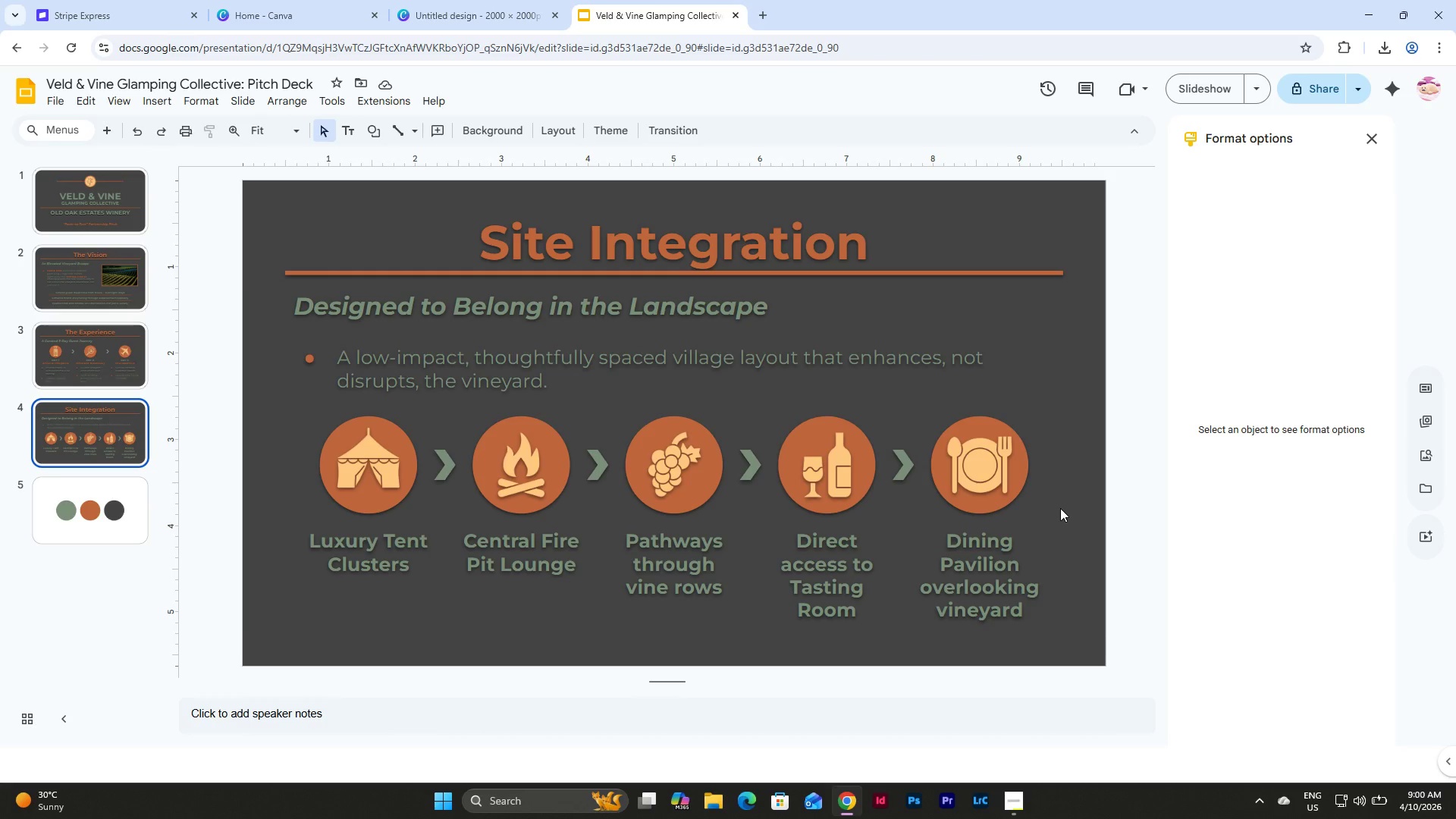 
double_click([130, 433])
 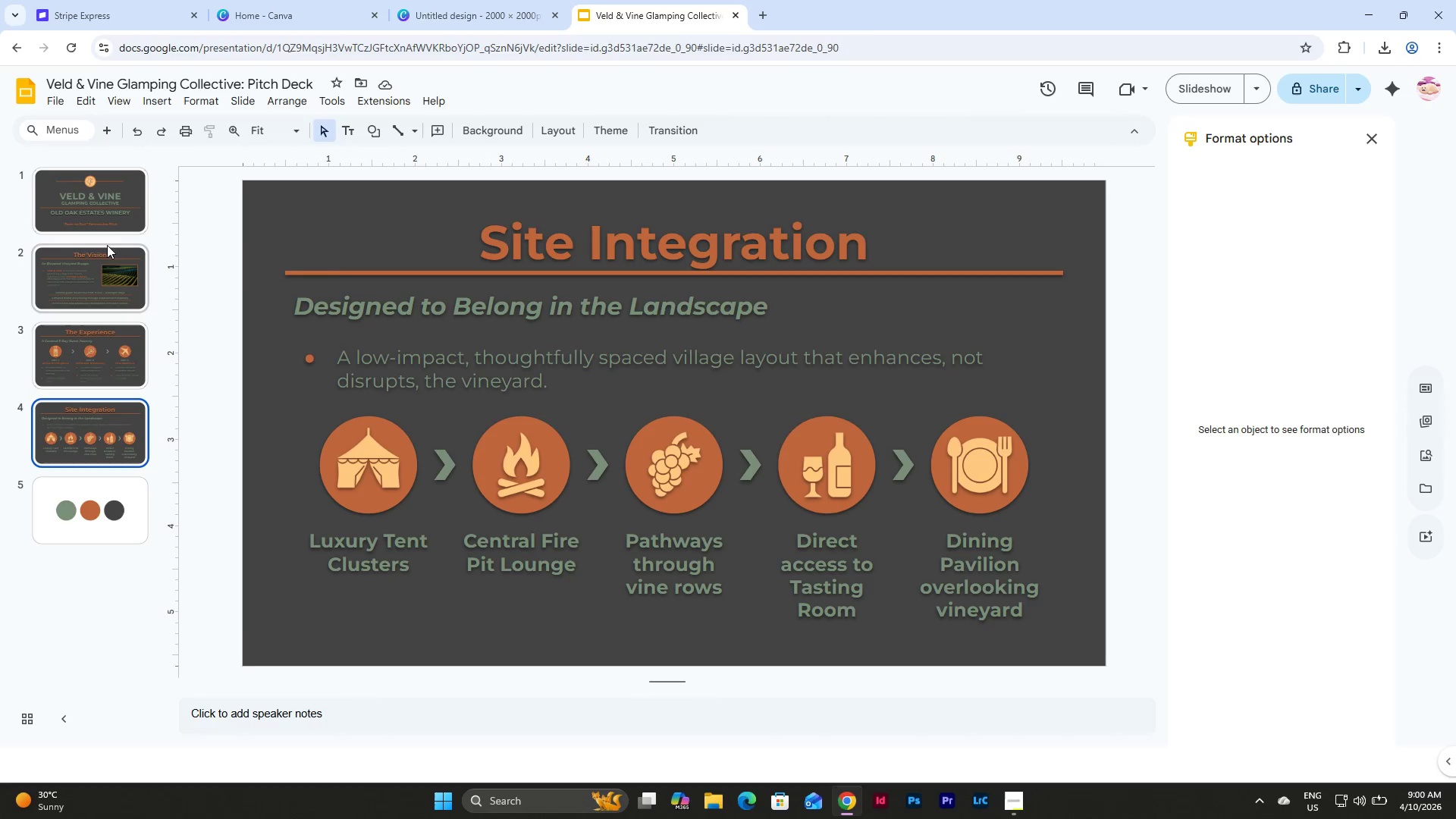 
left_click([100, 197])
 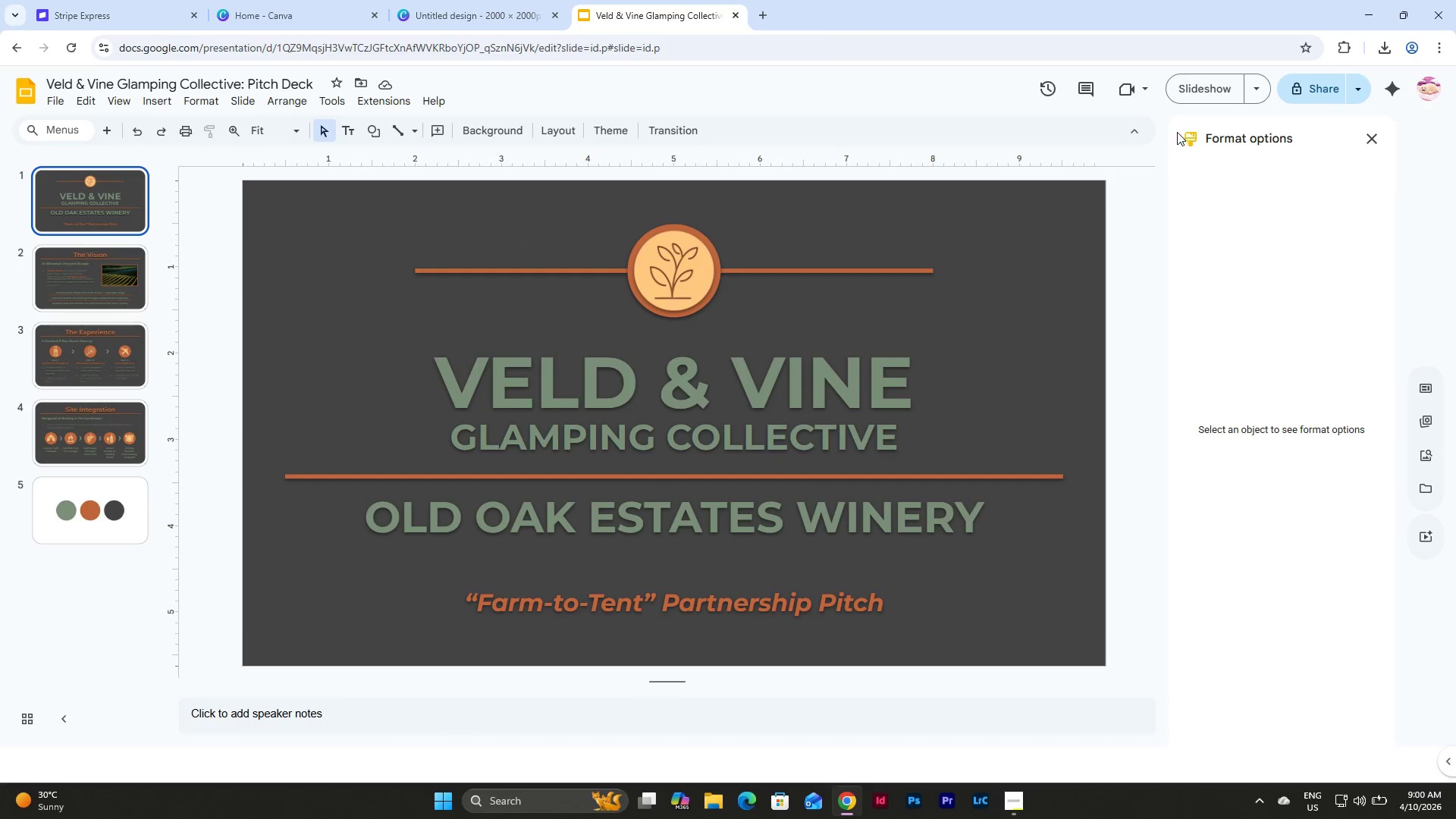 
left_click([1202, 86])
 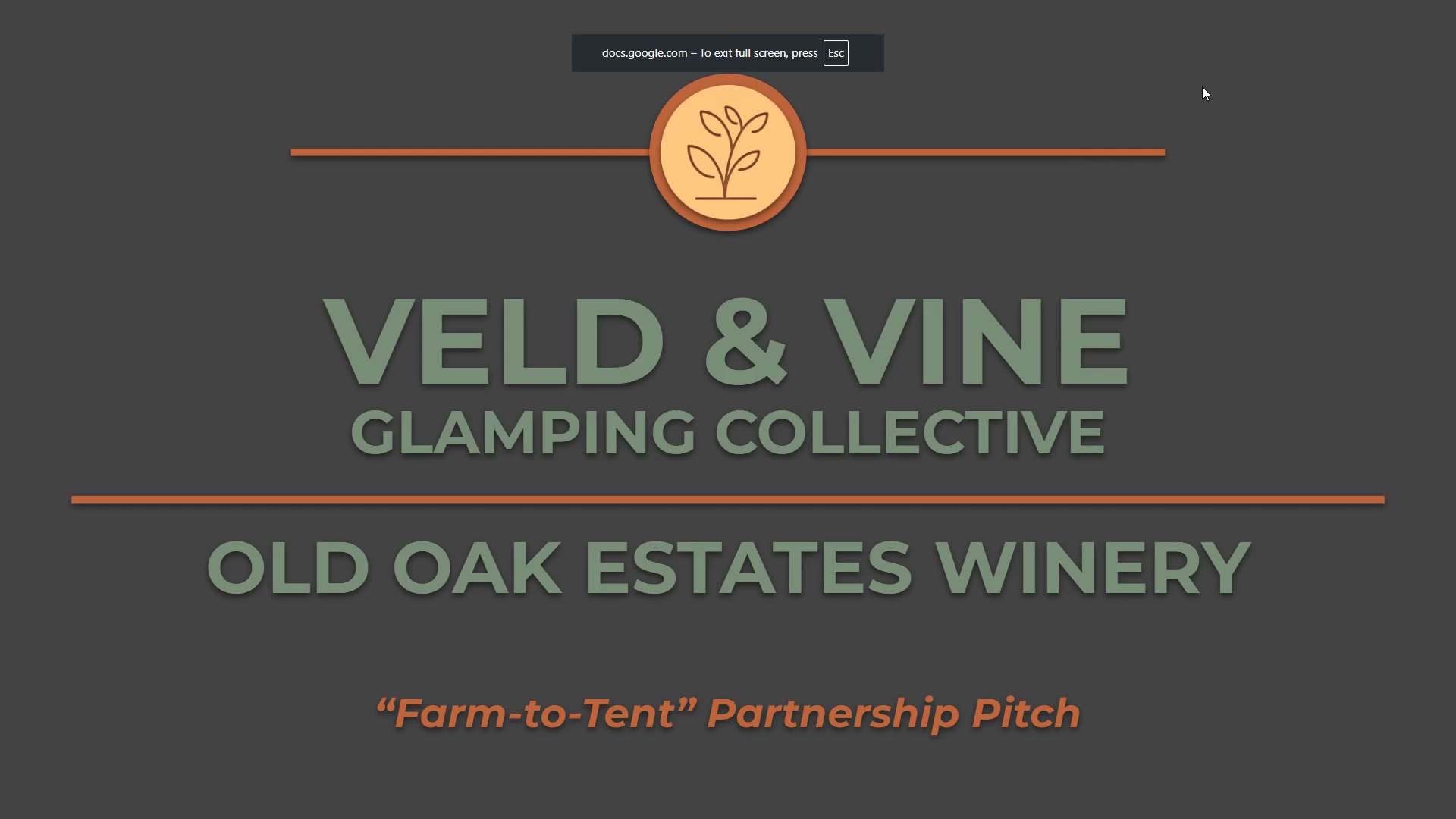 
key(ArrowRight)
 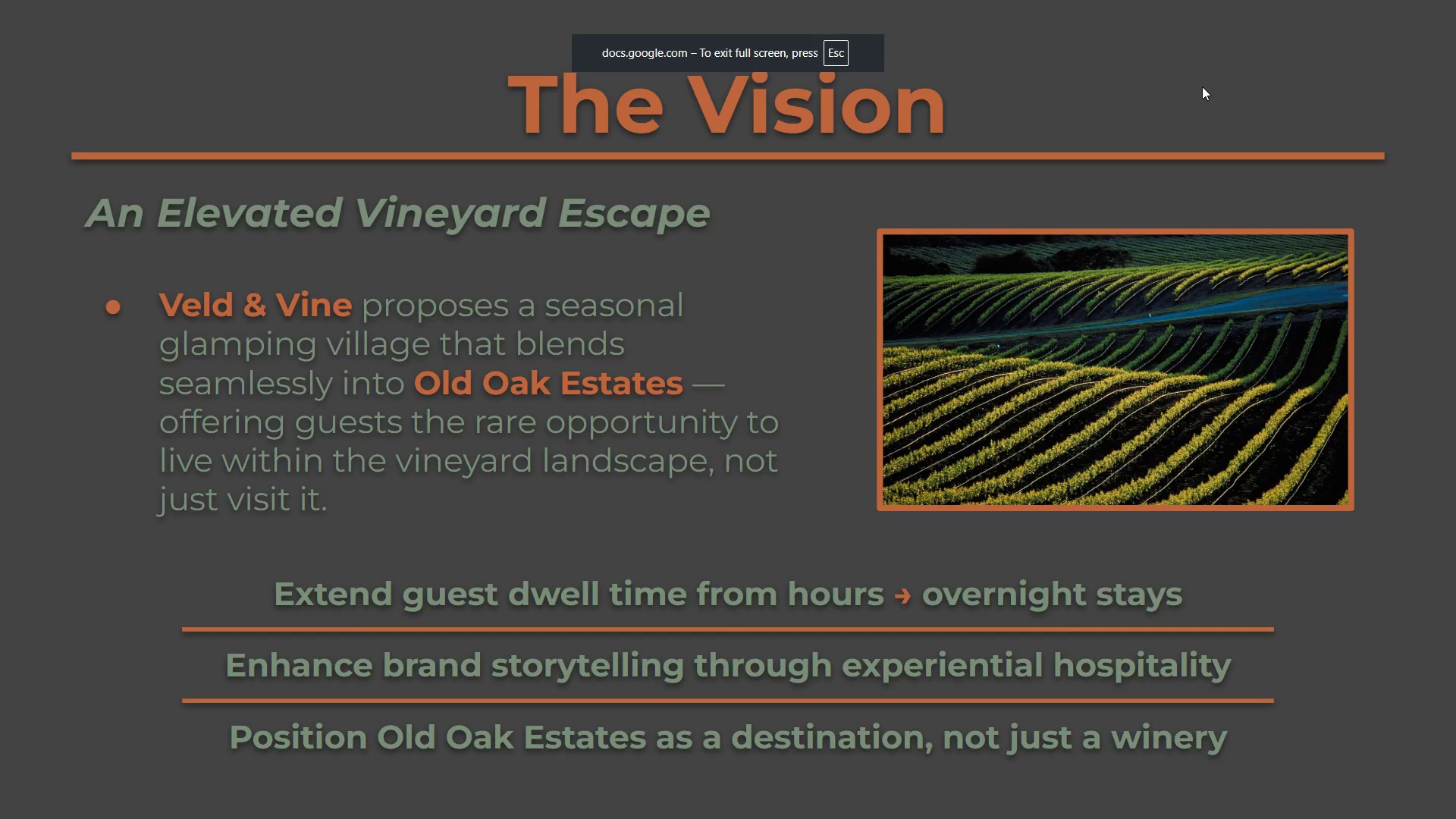 
key(ArrowRight)
 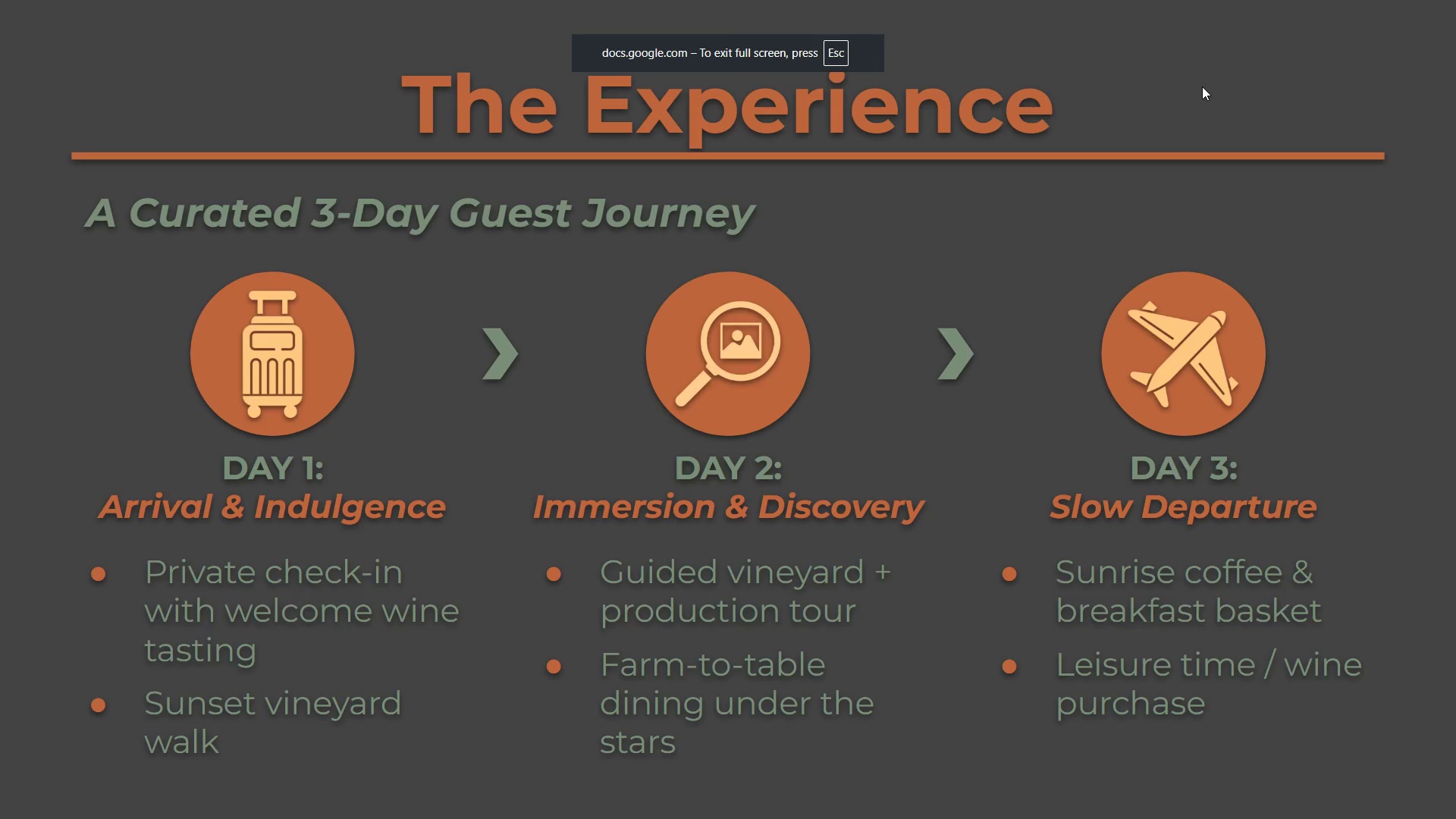 
key(ArrowRight)
 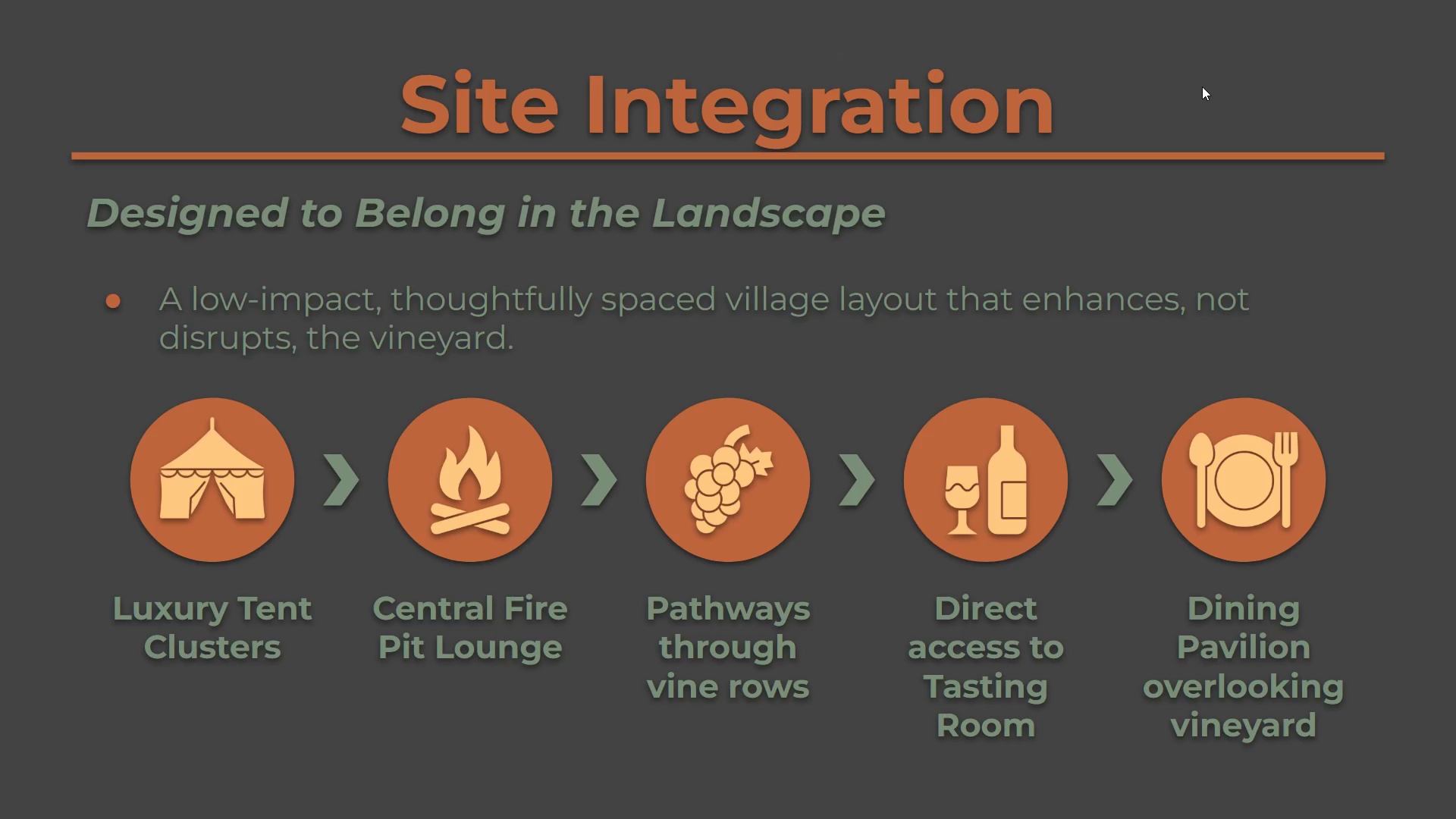 
key(Escape)
 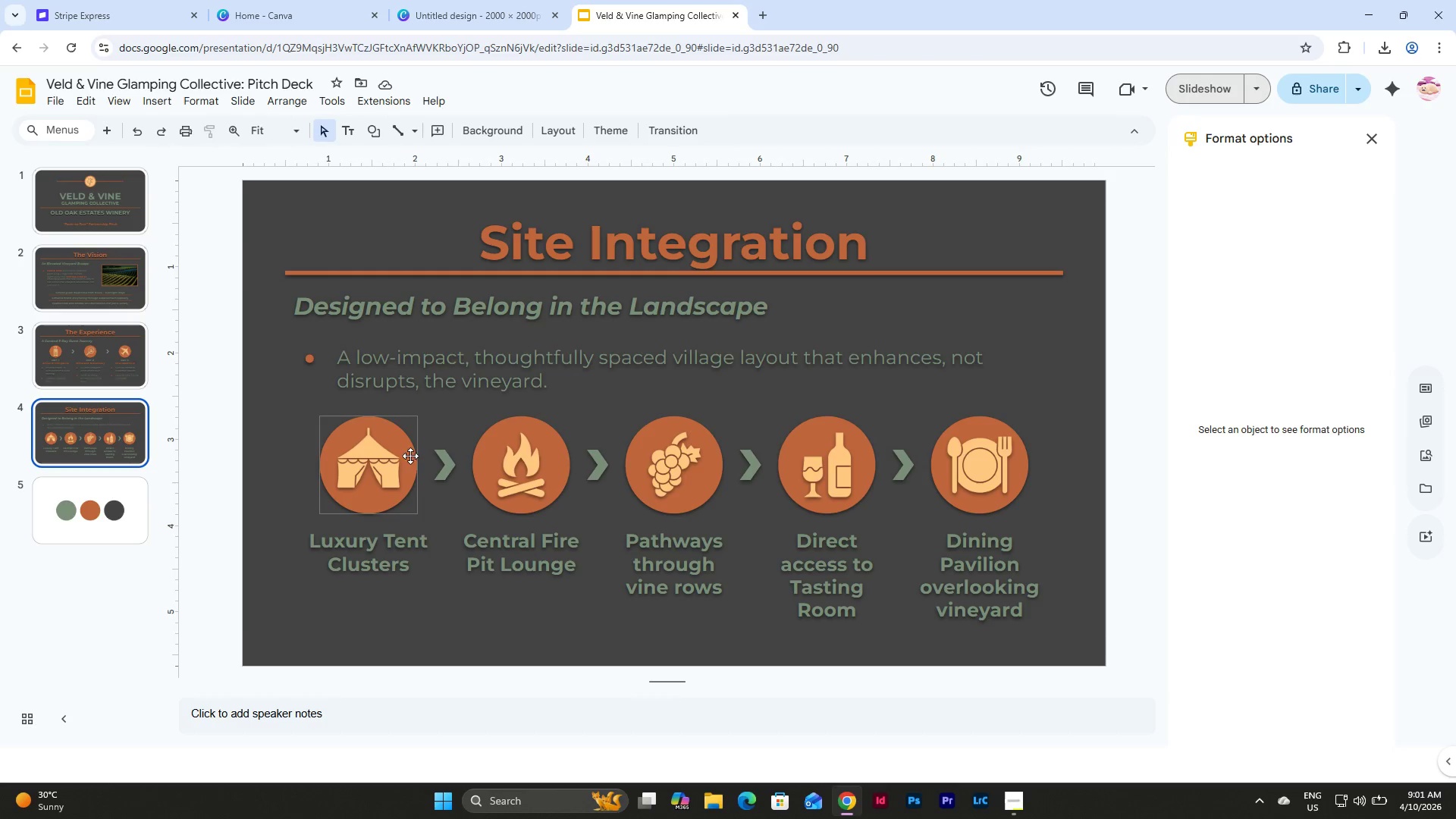 
left_click([1001, 466])
 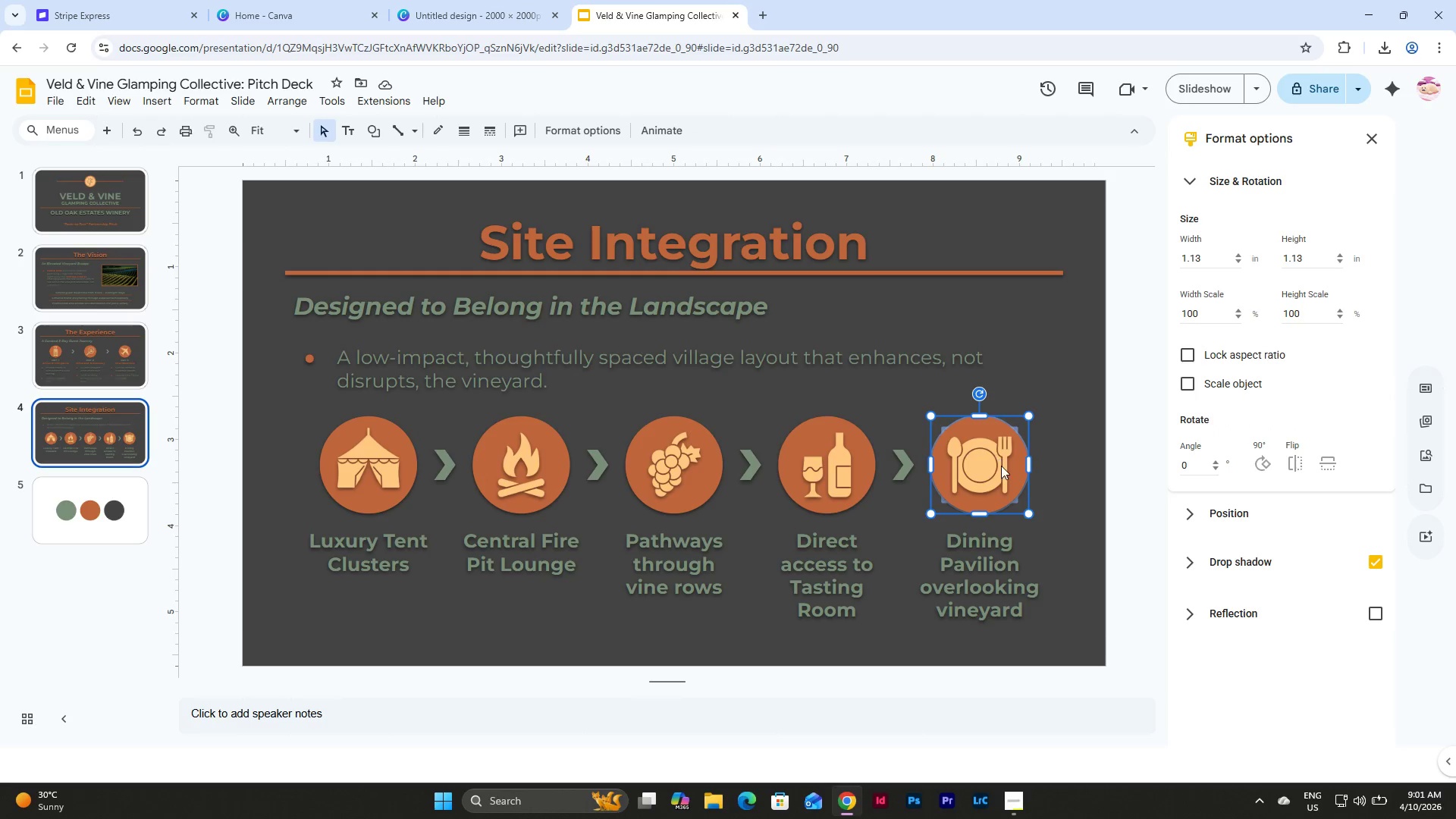 
right_click([1001, 466])
 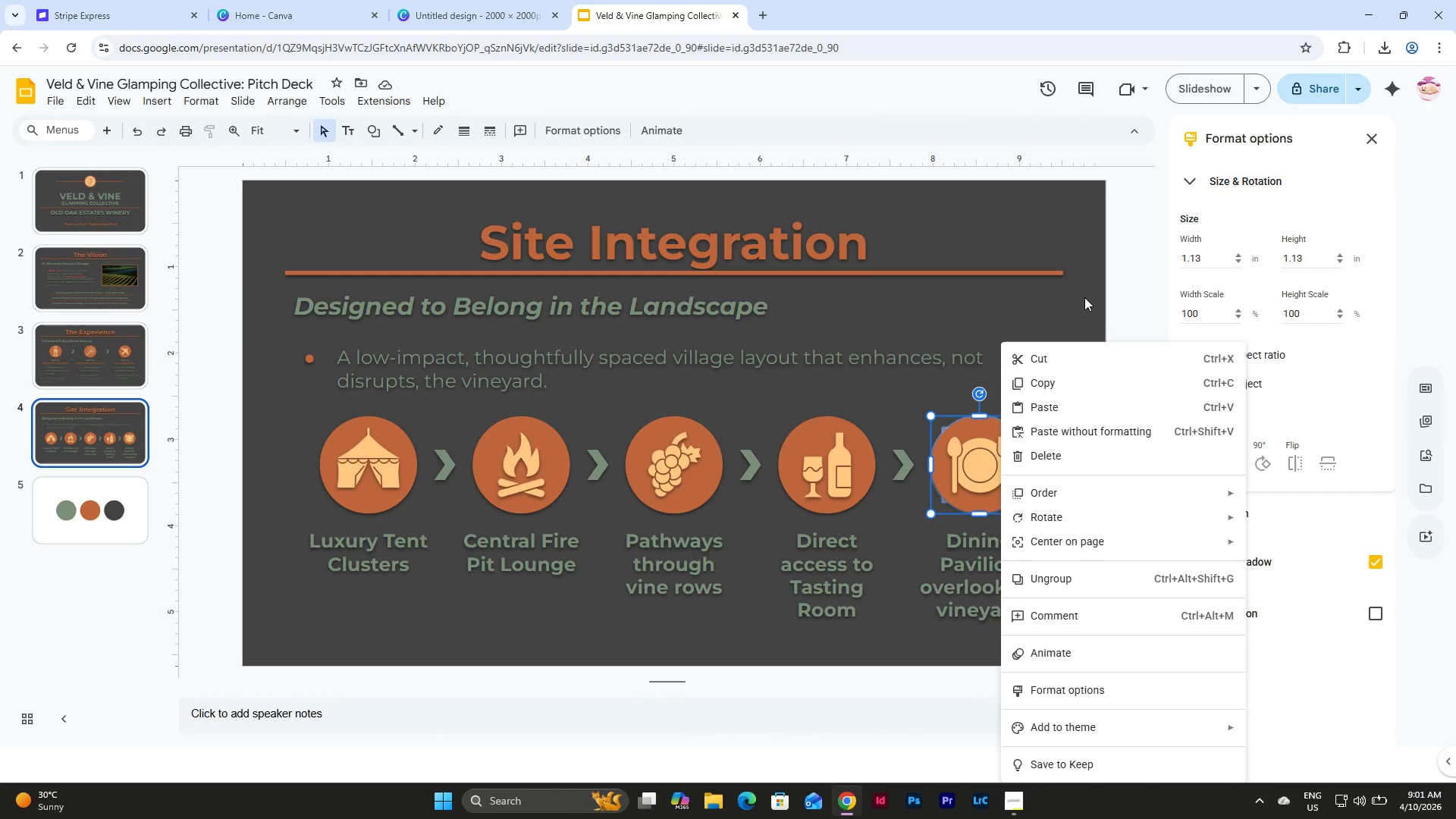 
left_click([1084, 297])
 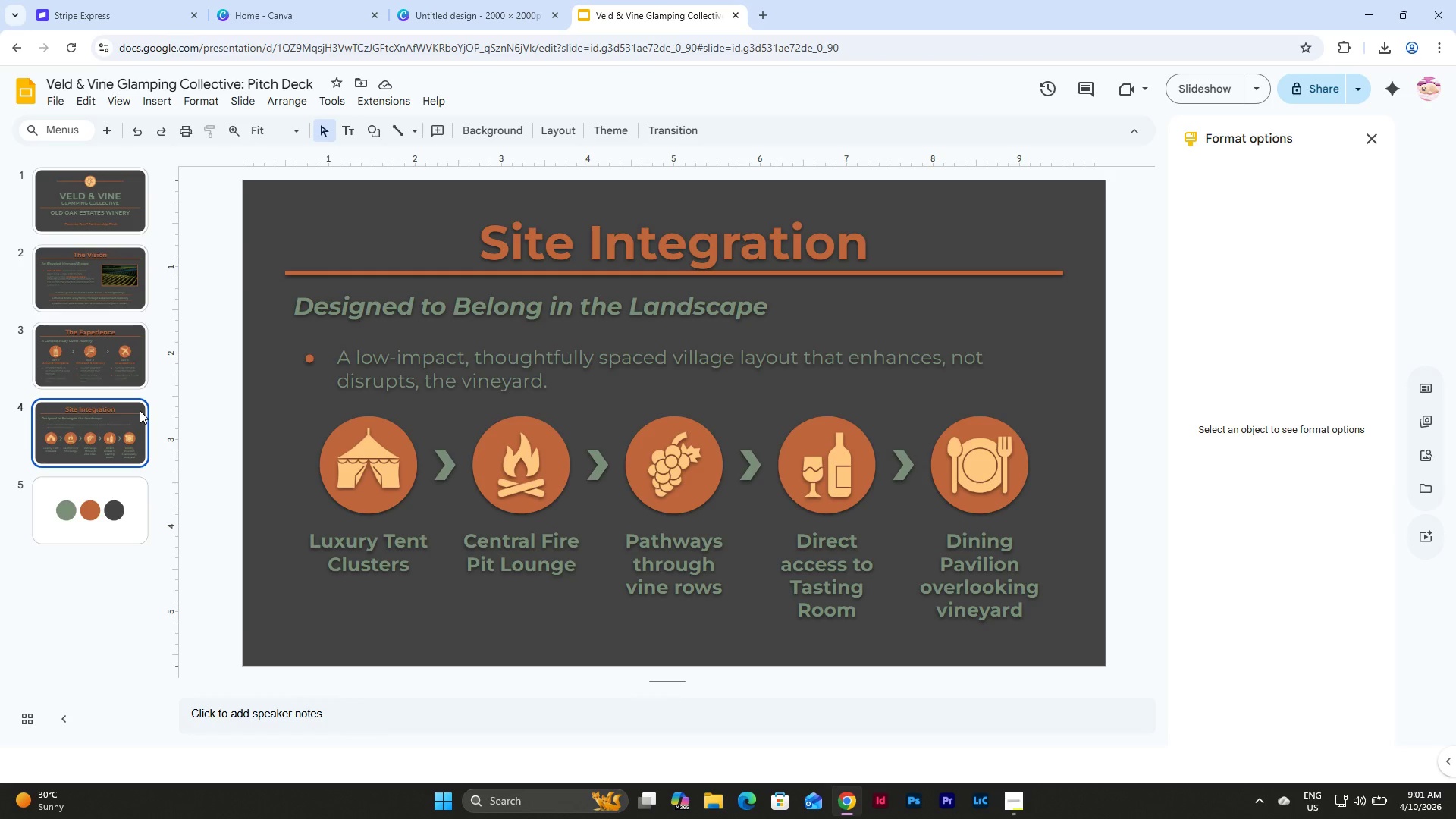 
wait(12.81)
 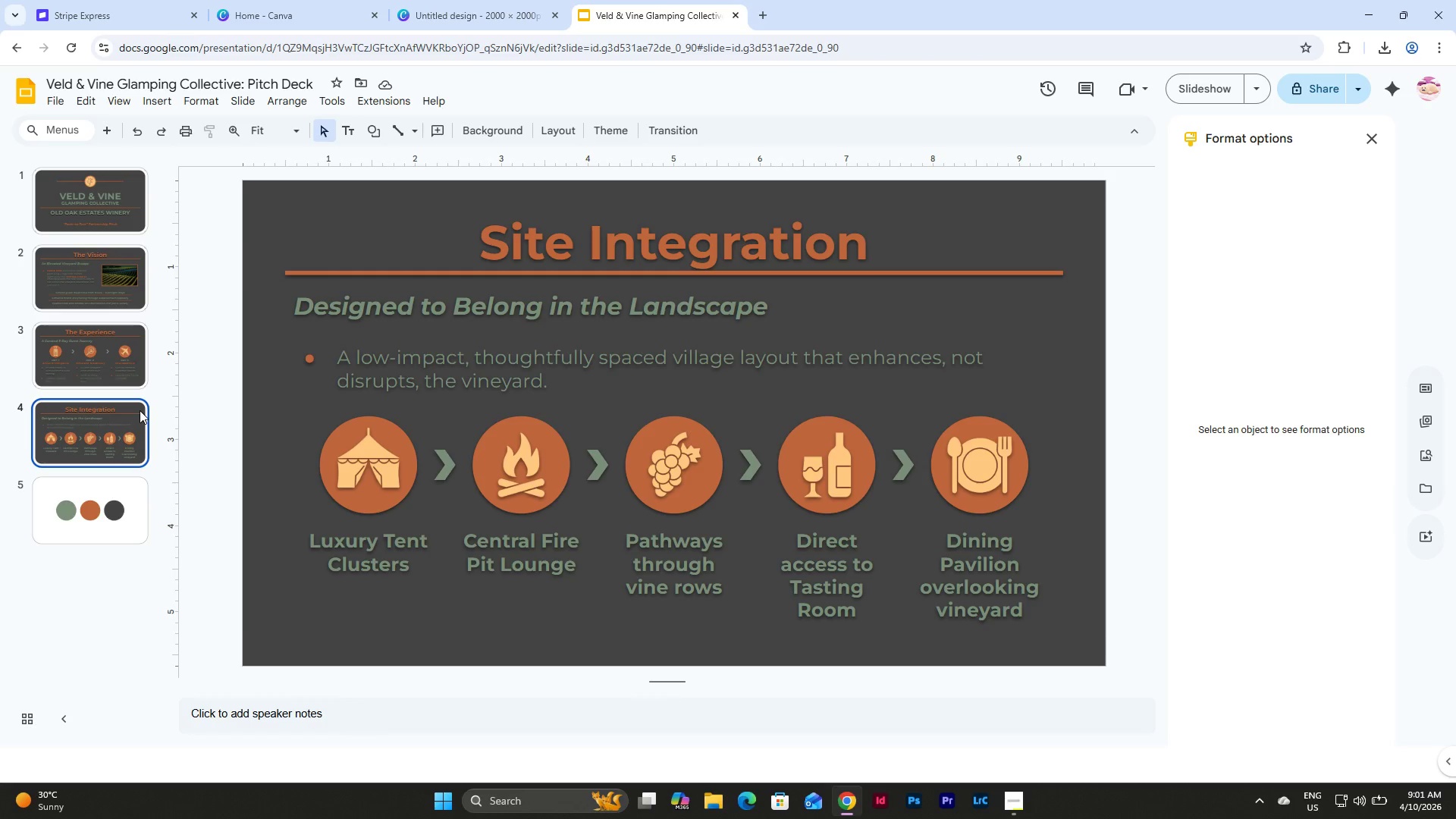 
left_click([98, 419])
 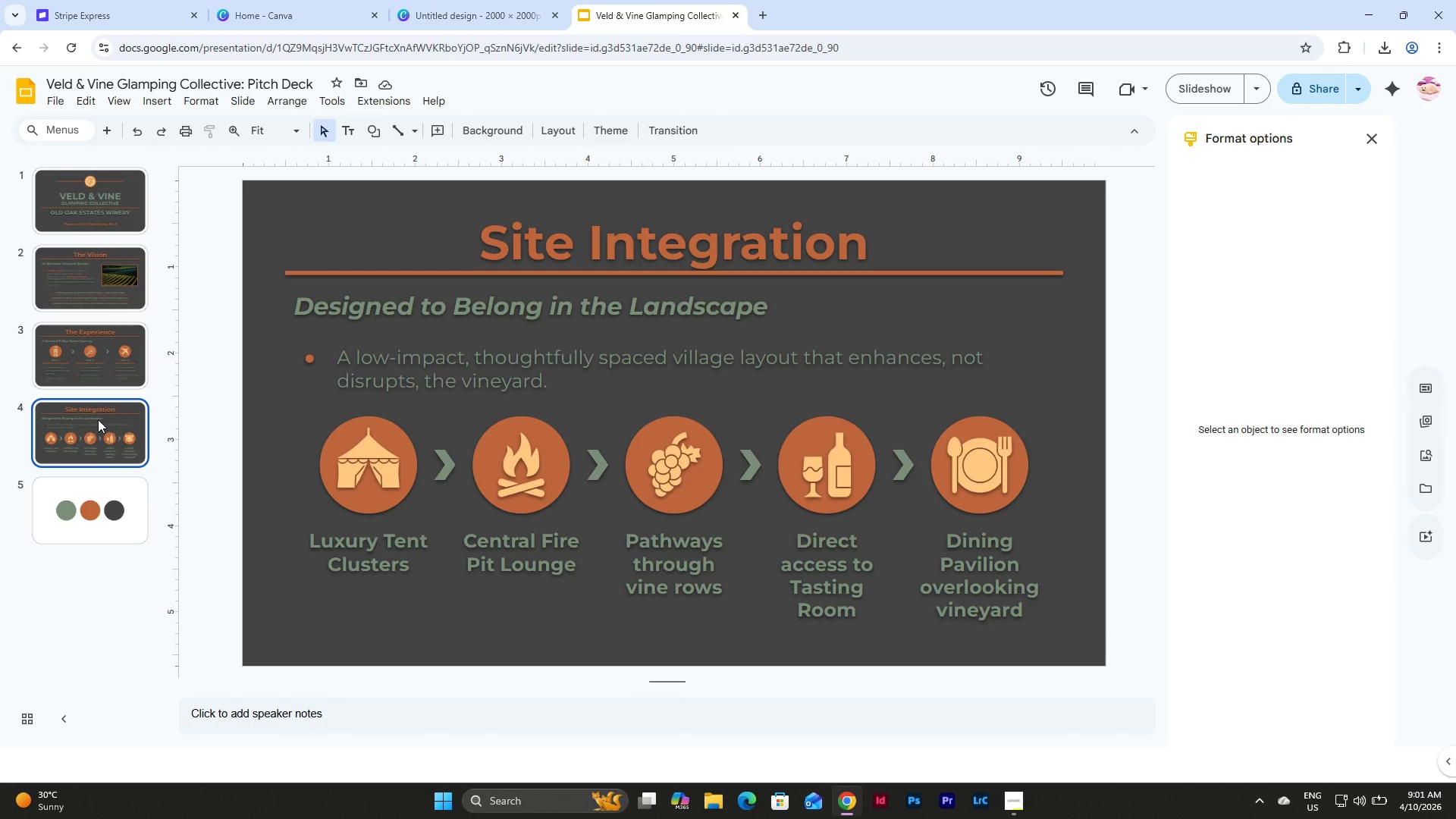 
key(Control+D)
 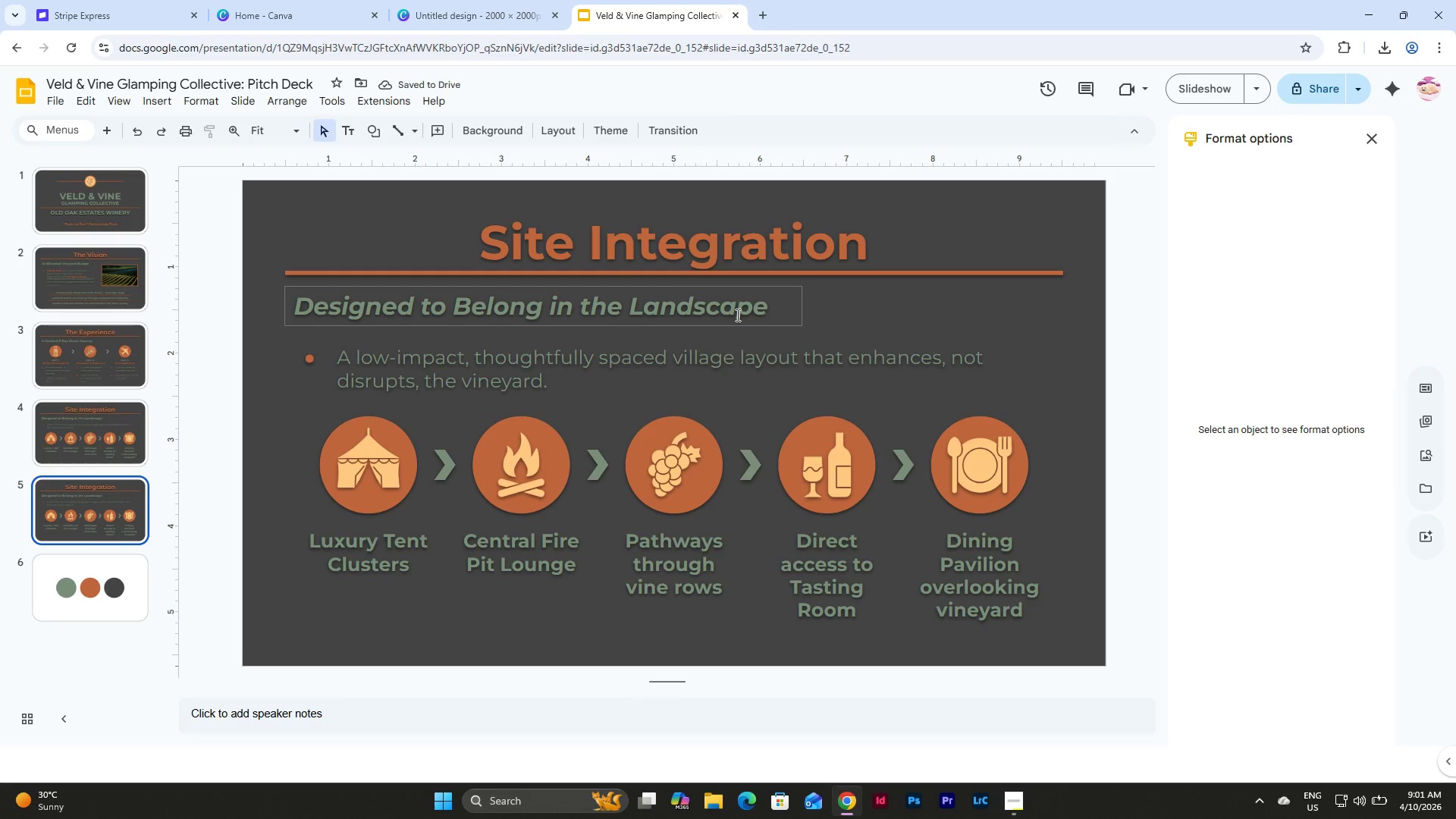 
wait(9.55)
 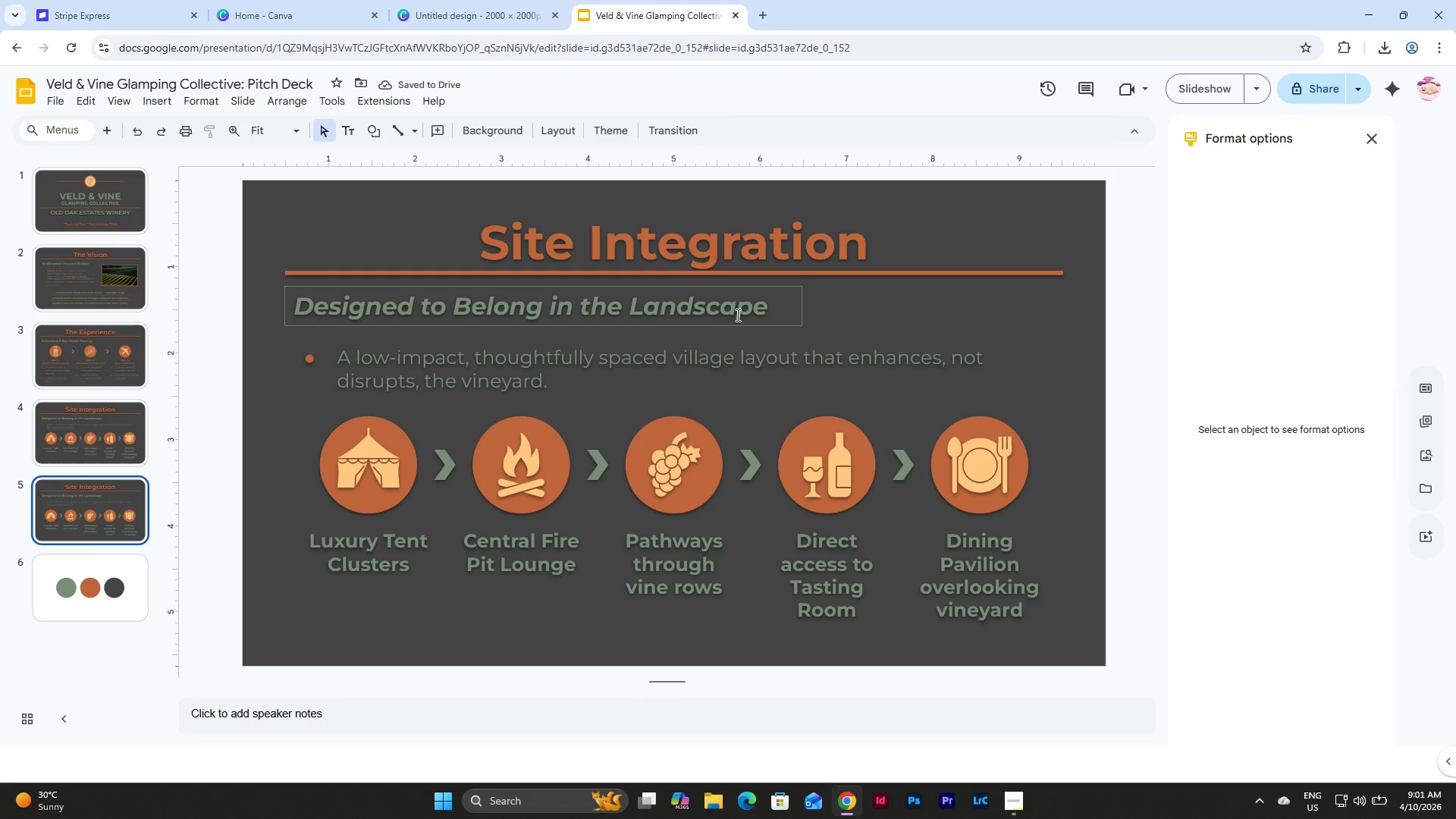 
left_click([1022, 804])